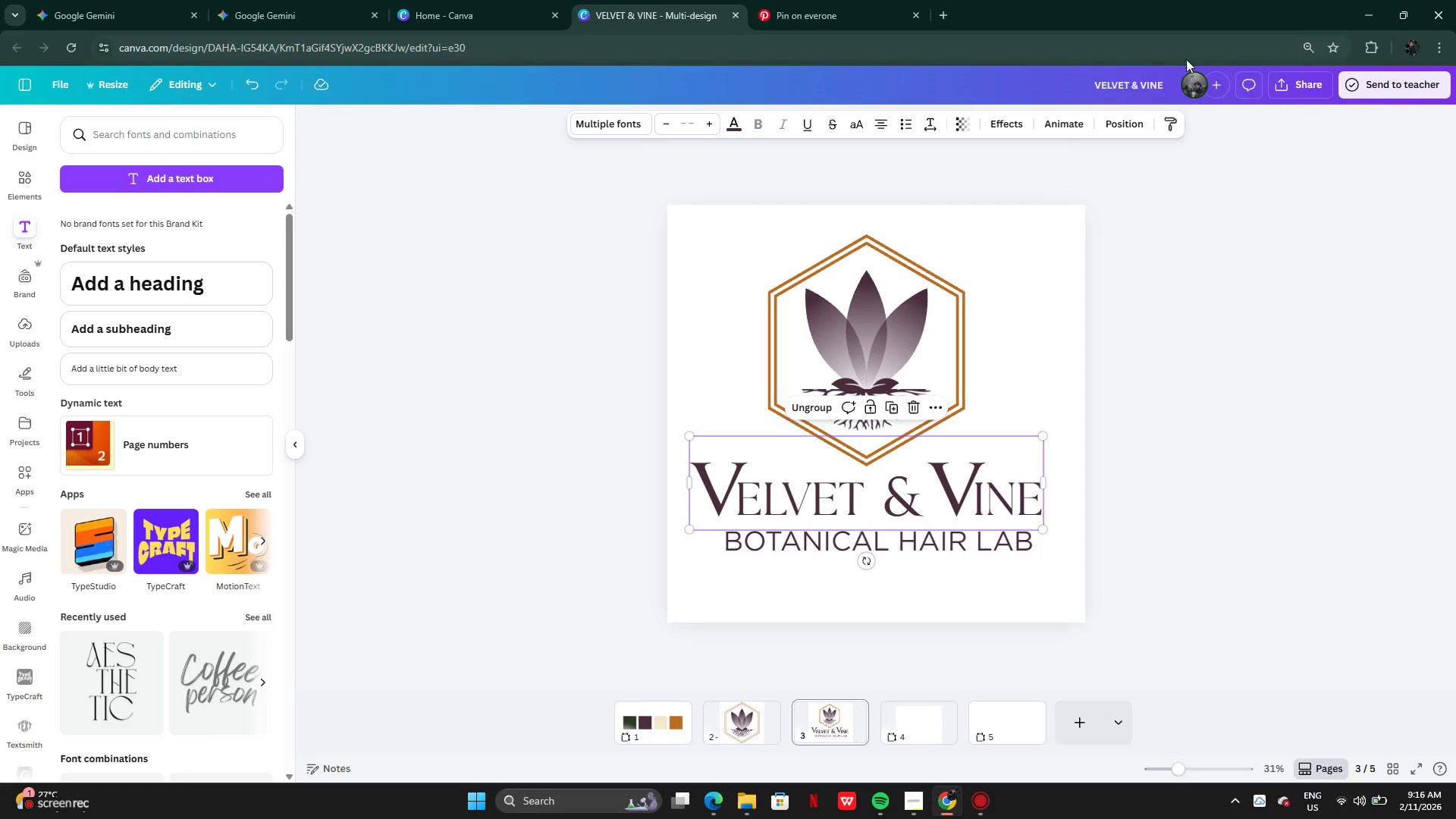 
left_click([1109, 124])
 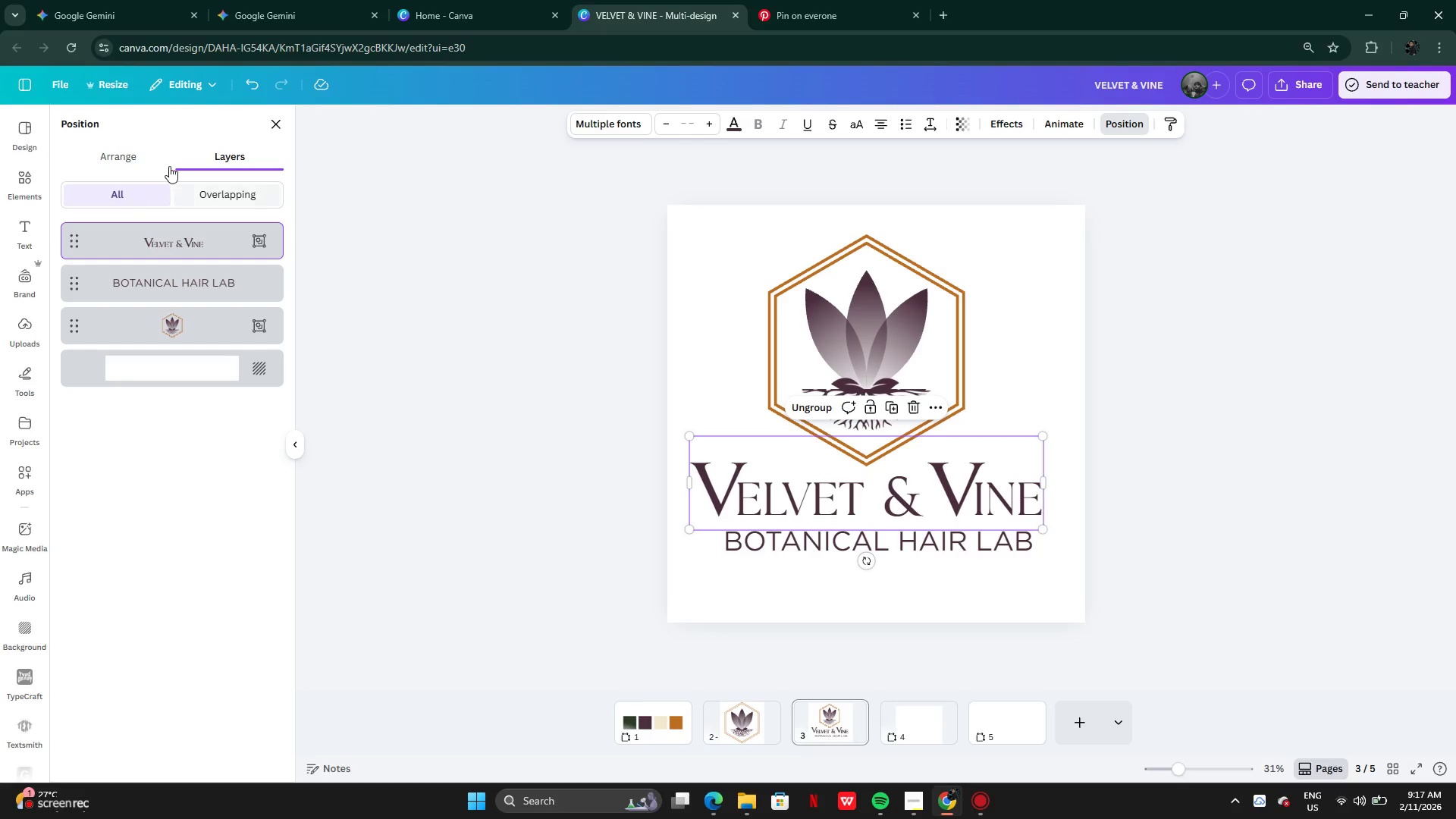 
left_click([161, 166])
 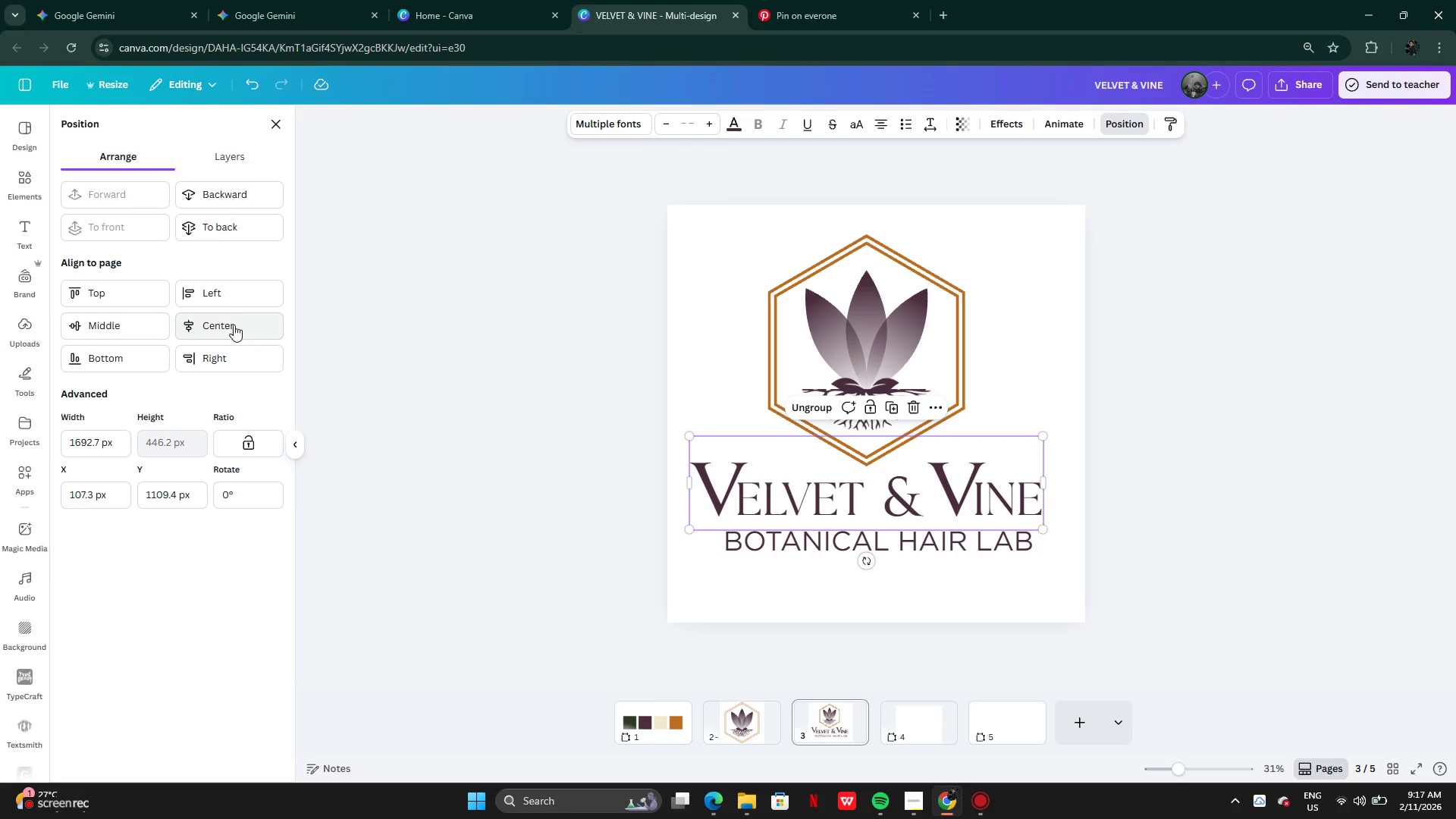 
left_click([224, 322])
 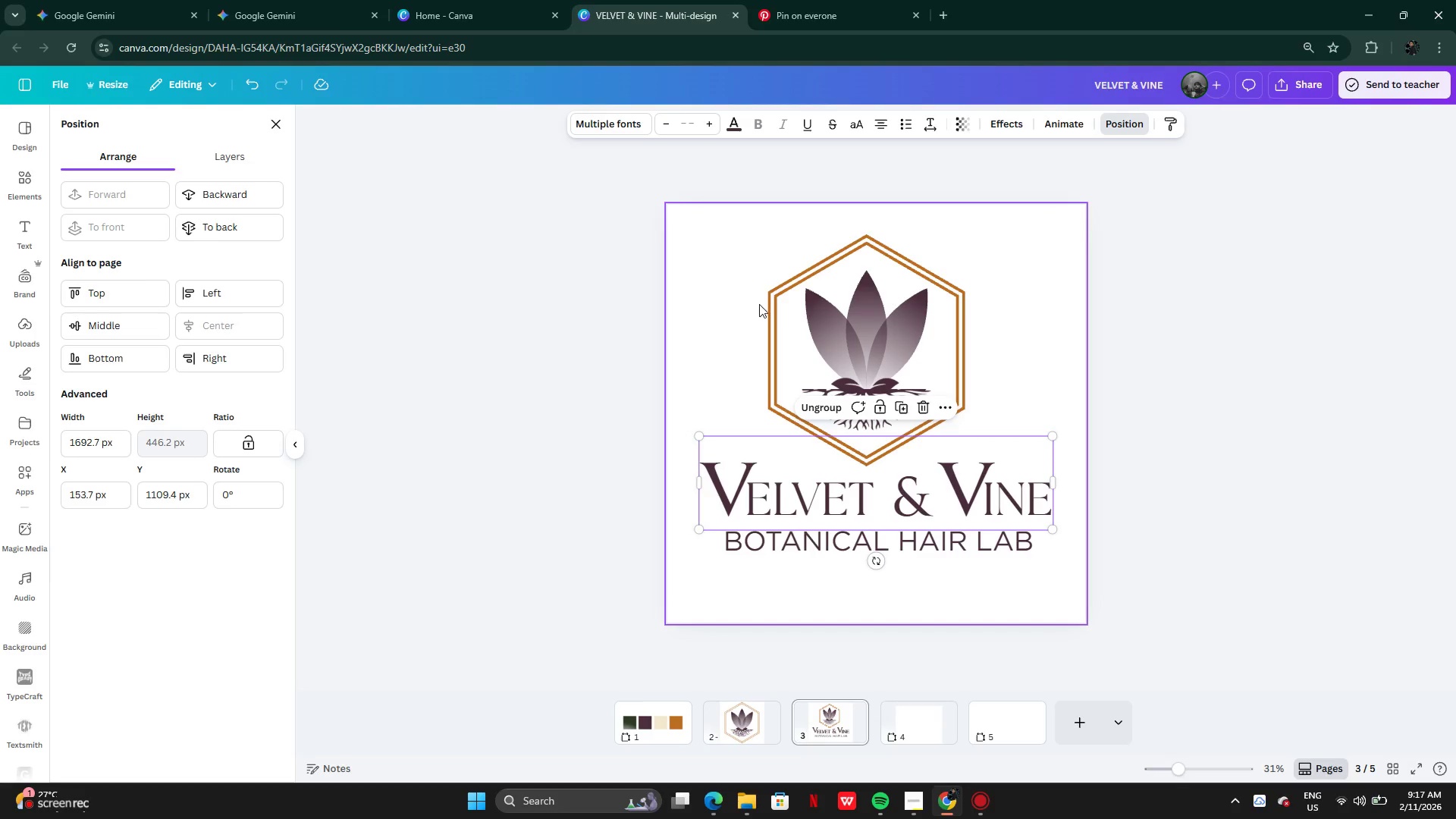 
left_click([838, 320])
 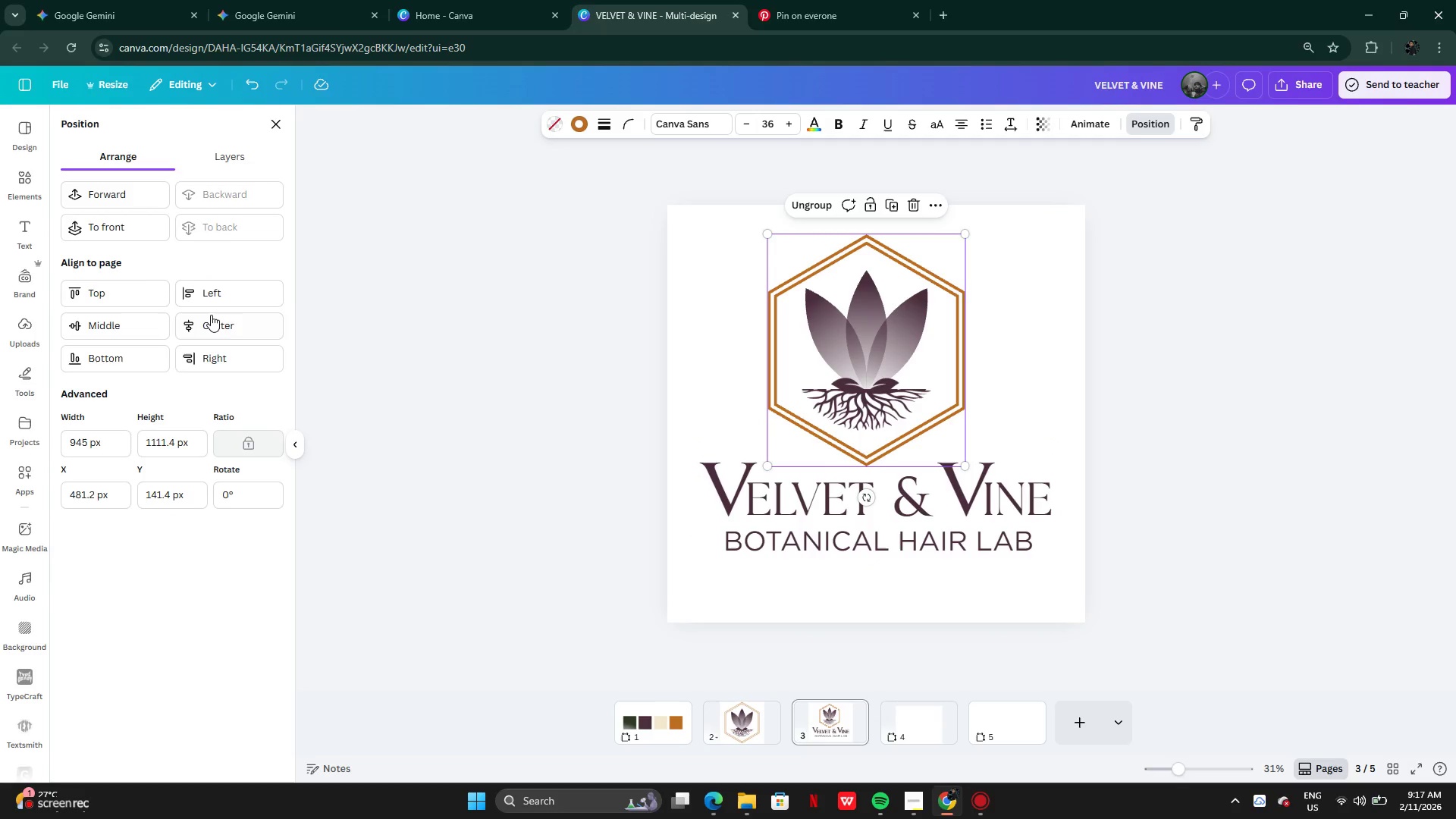 
left_click([211, 315])
 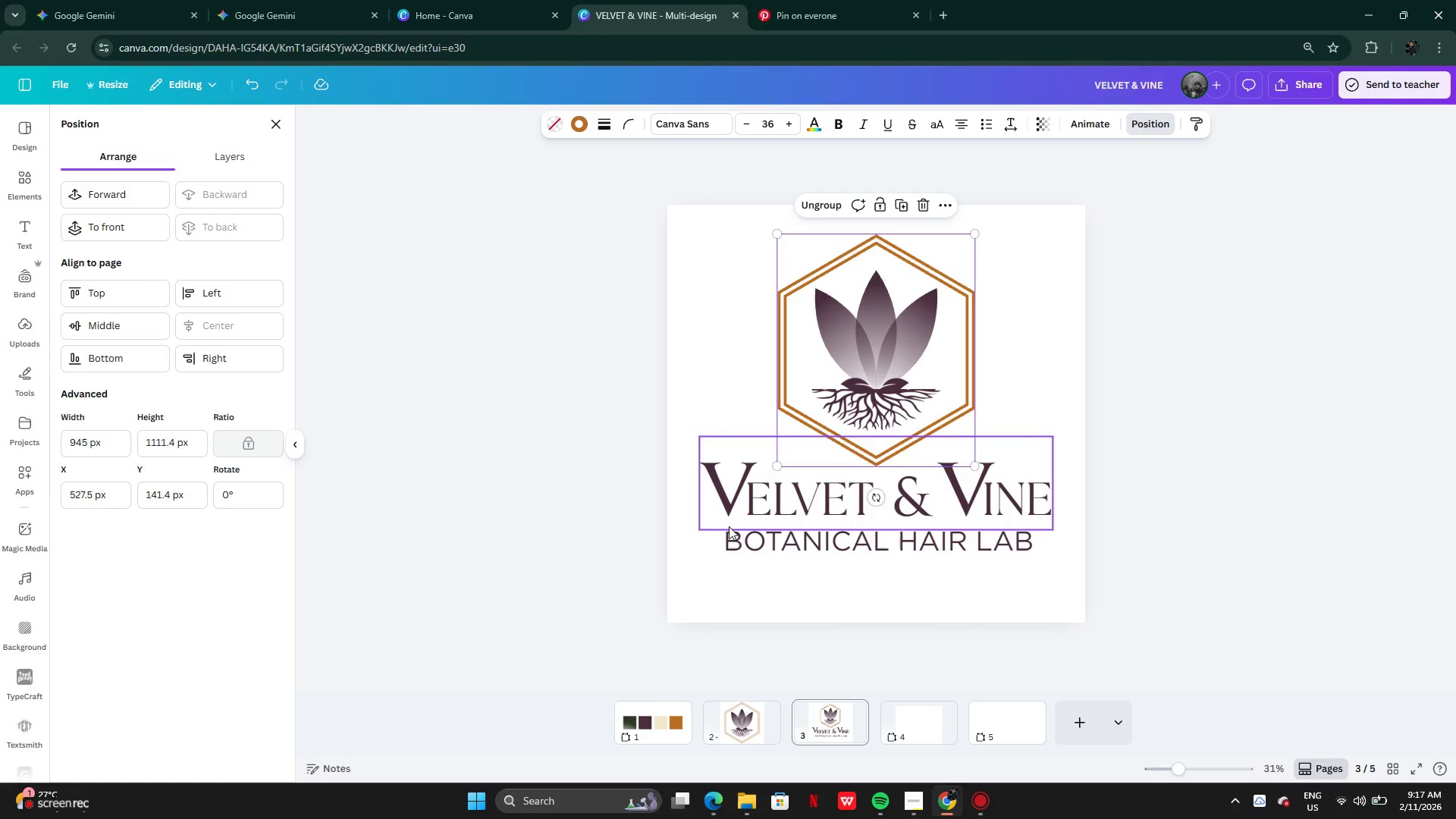 
left_click([767, 558])
 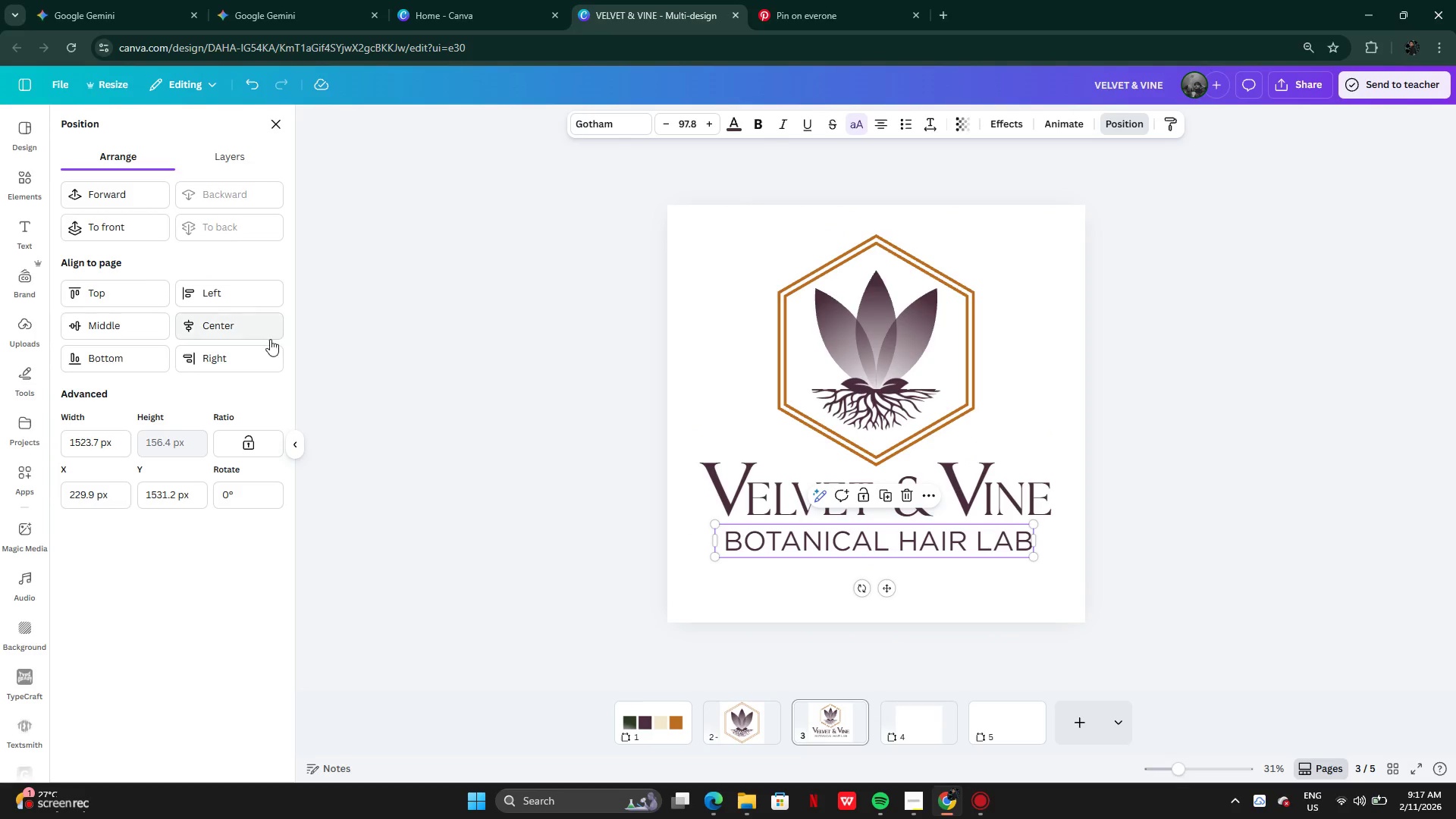 
left_click([234, 332])
 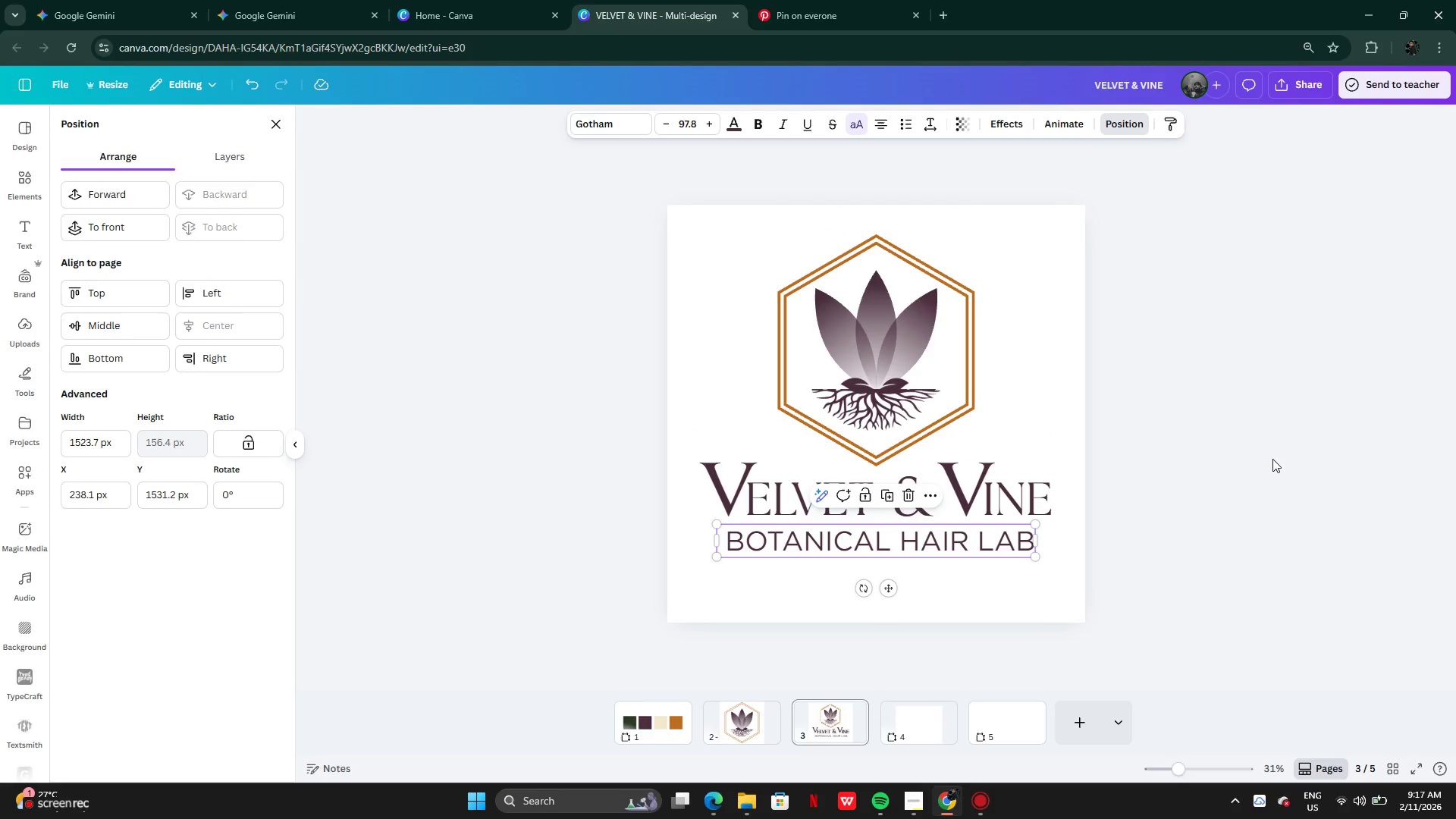 
double_click([1272, 459])
 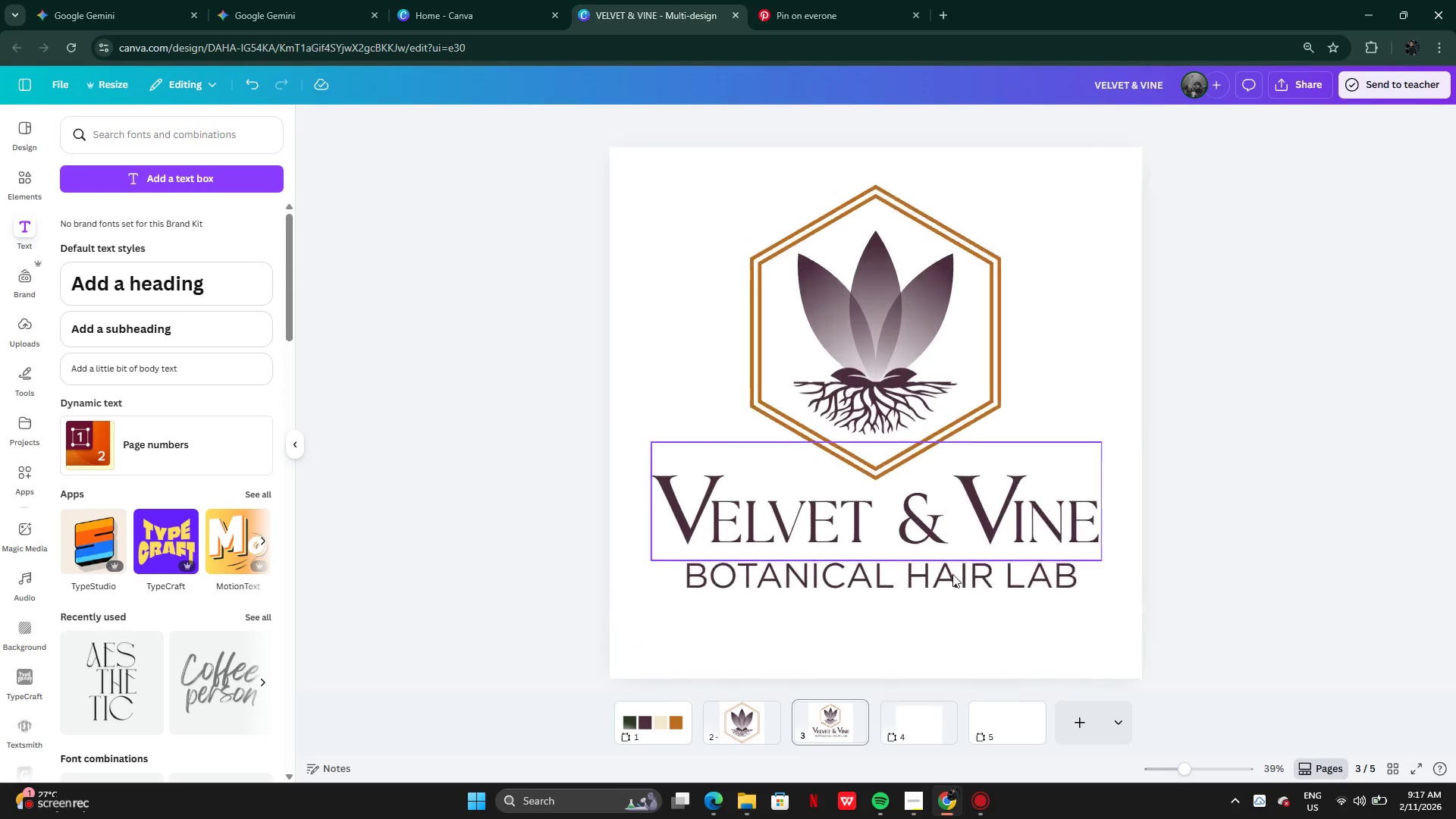 
left_click([903, 583])
 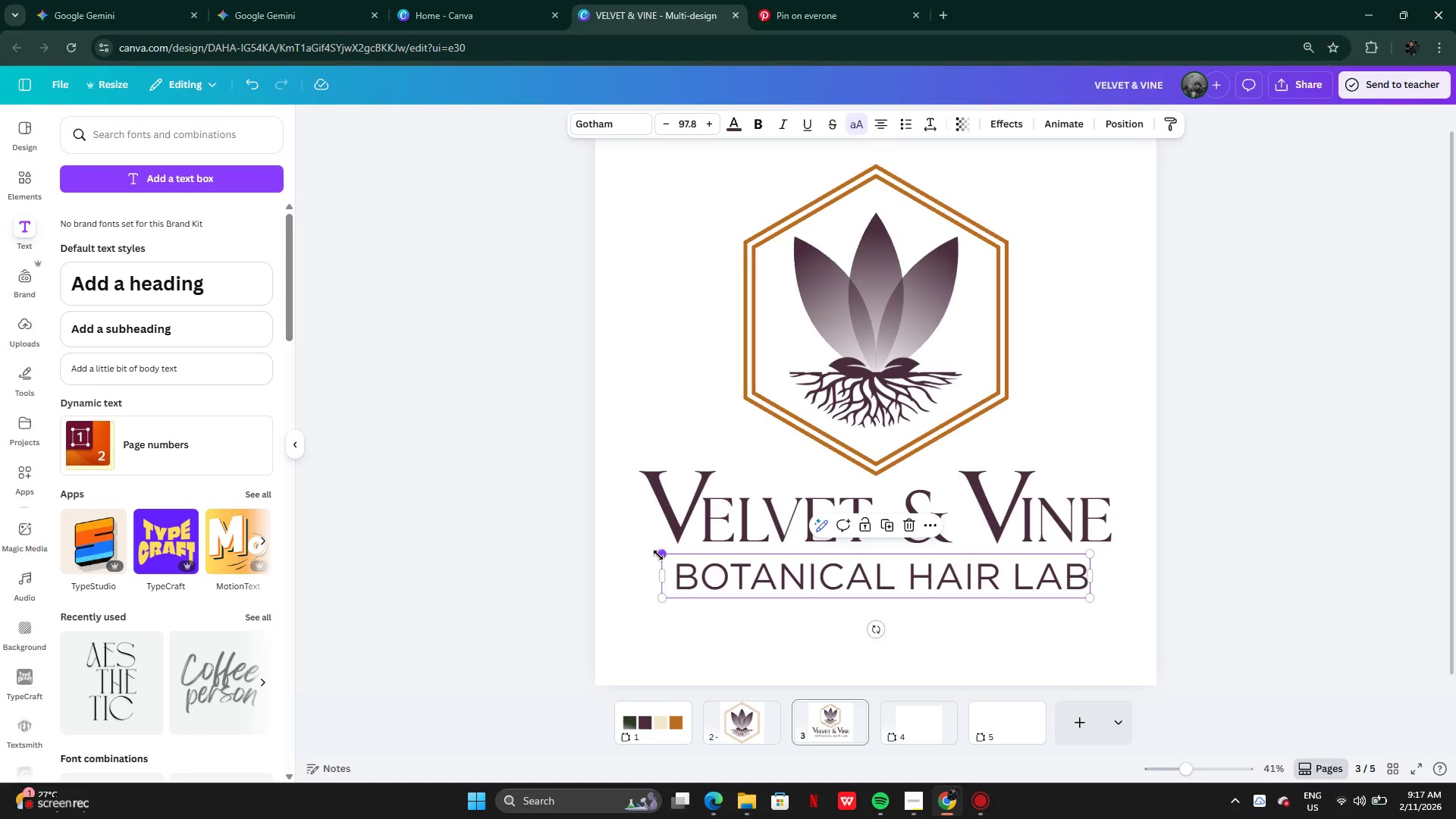 
left_click([667, 554])
 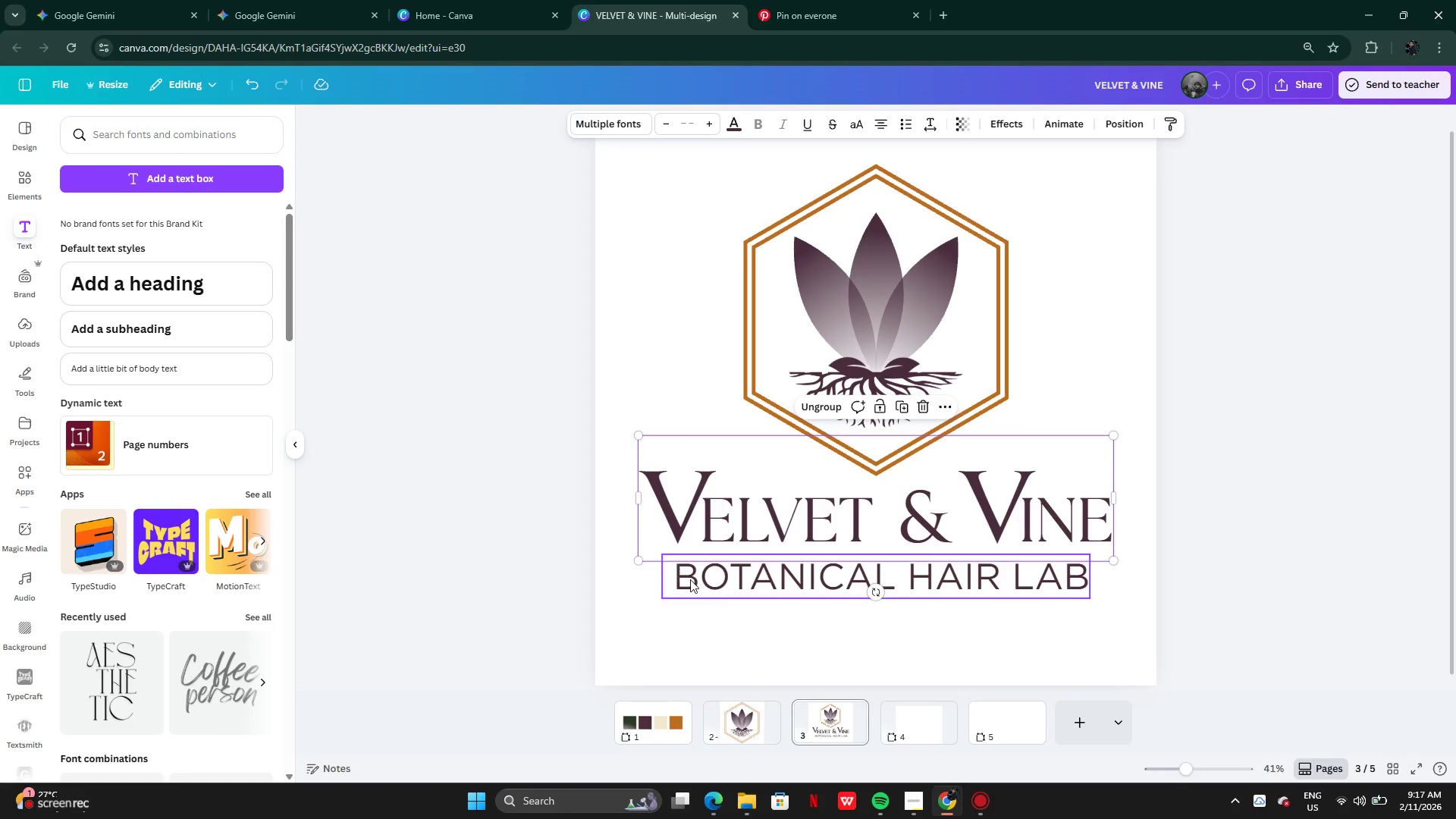 
left_click([691, 580])
 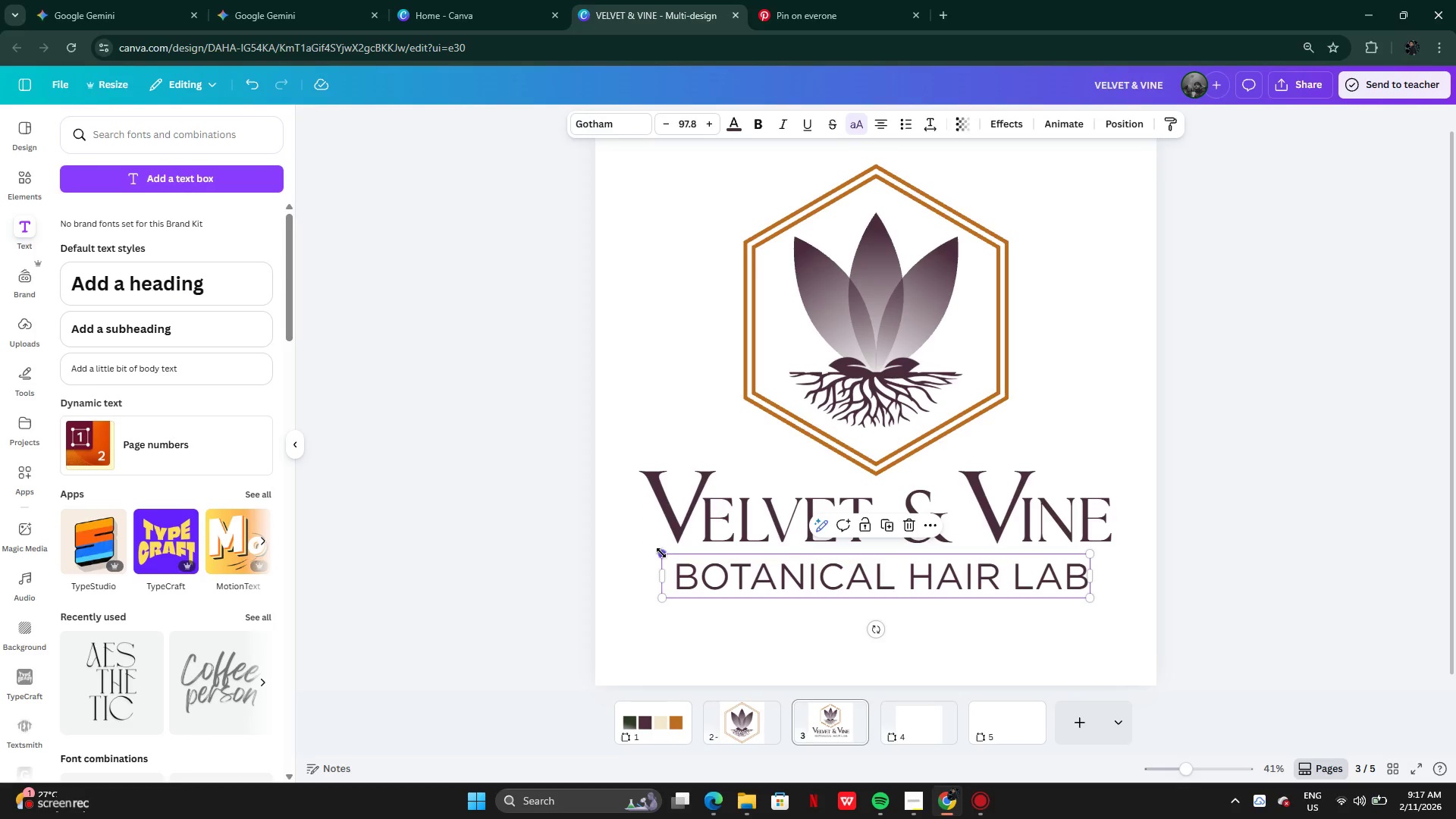 
left_click_drag(start_coordinate=[661, 553], to_coordinate=[676, 560])
 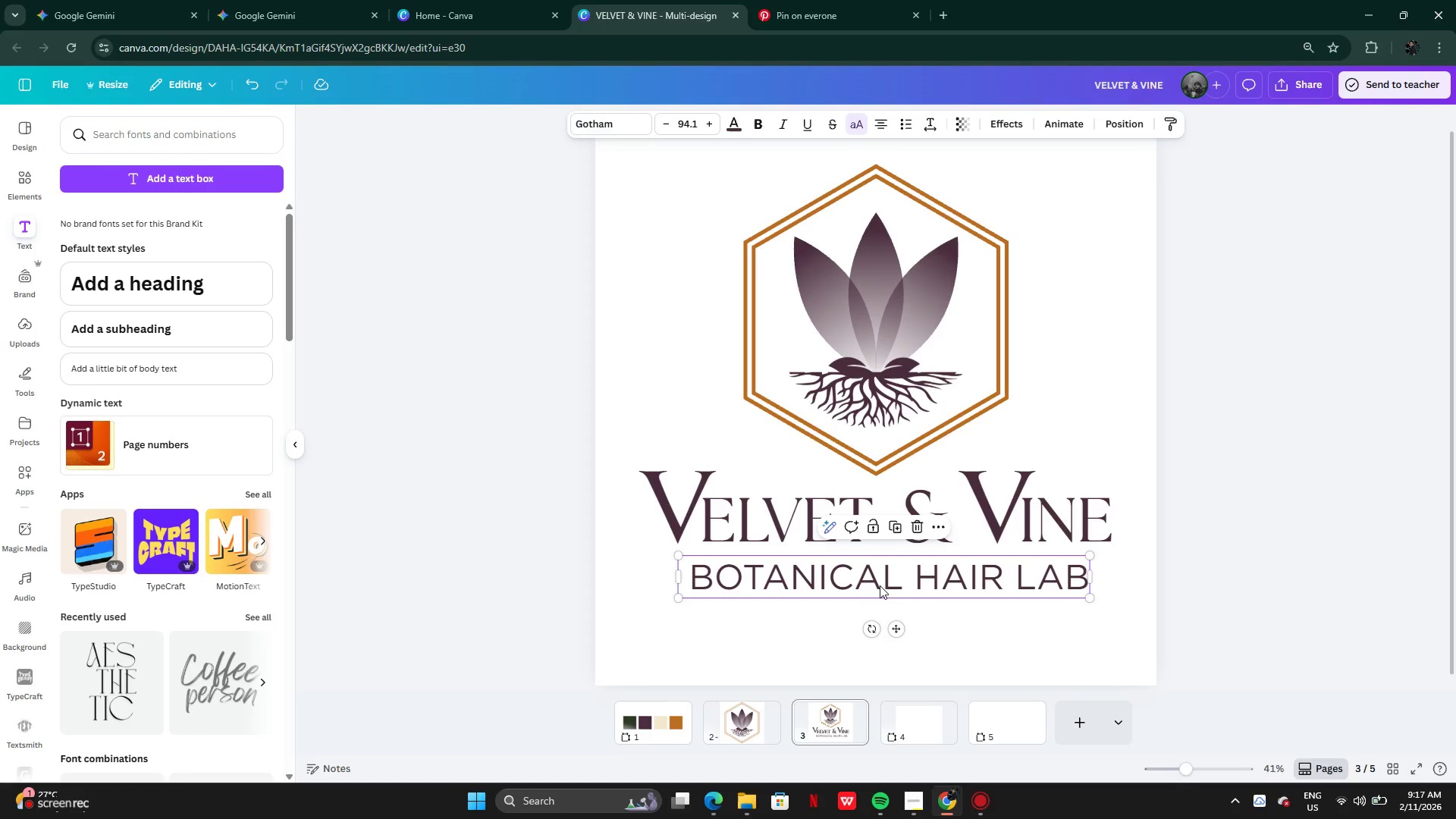 
left_click_drag(start_coordinate=[880, 585], to_coordinate=[871, 581])
 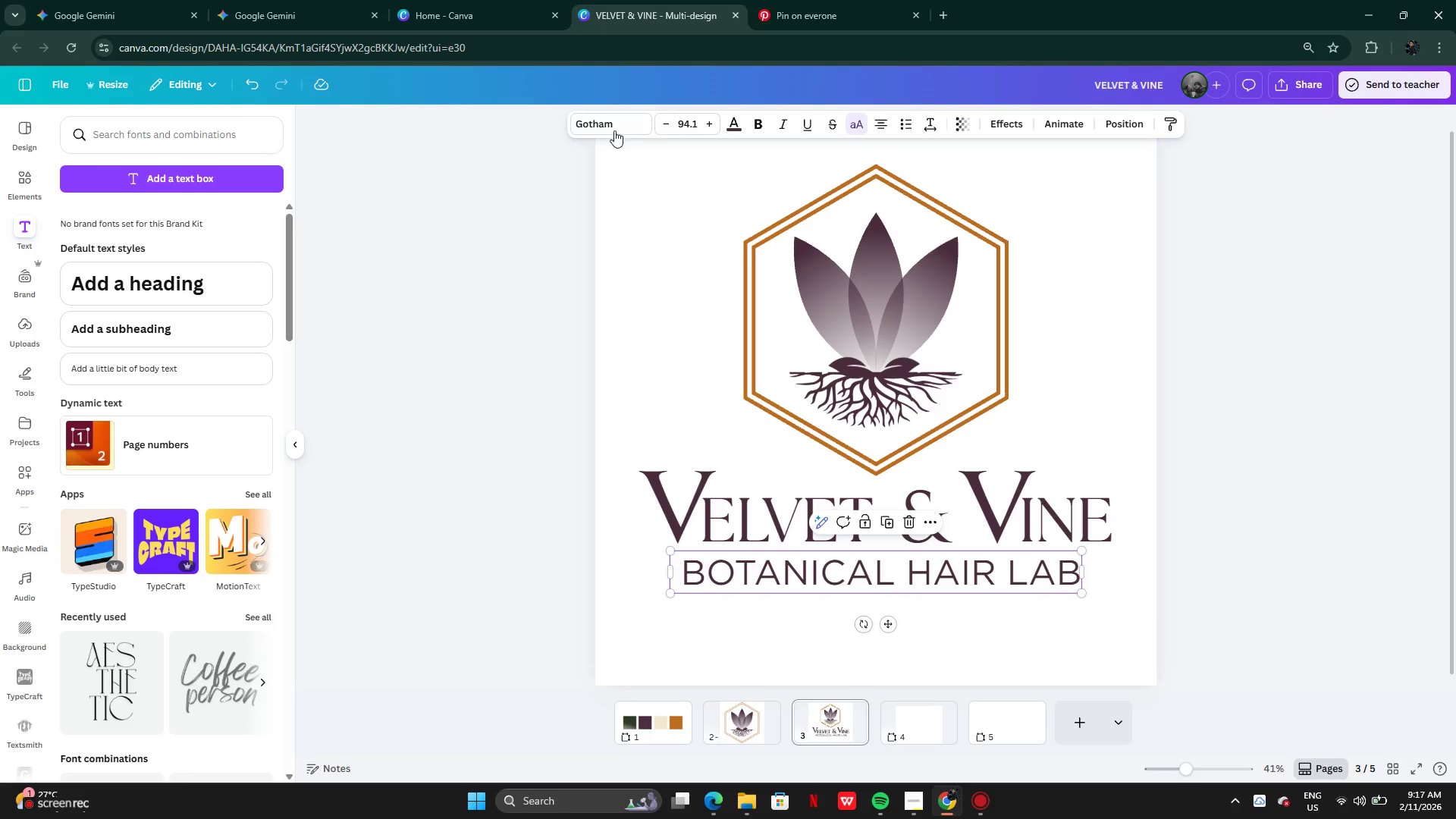 
left_click([611, 127])
 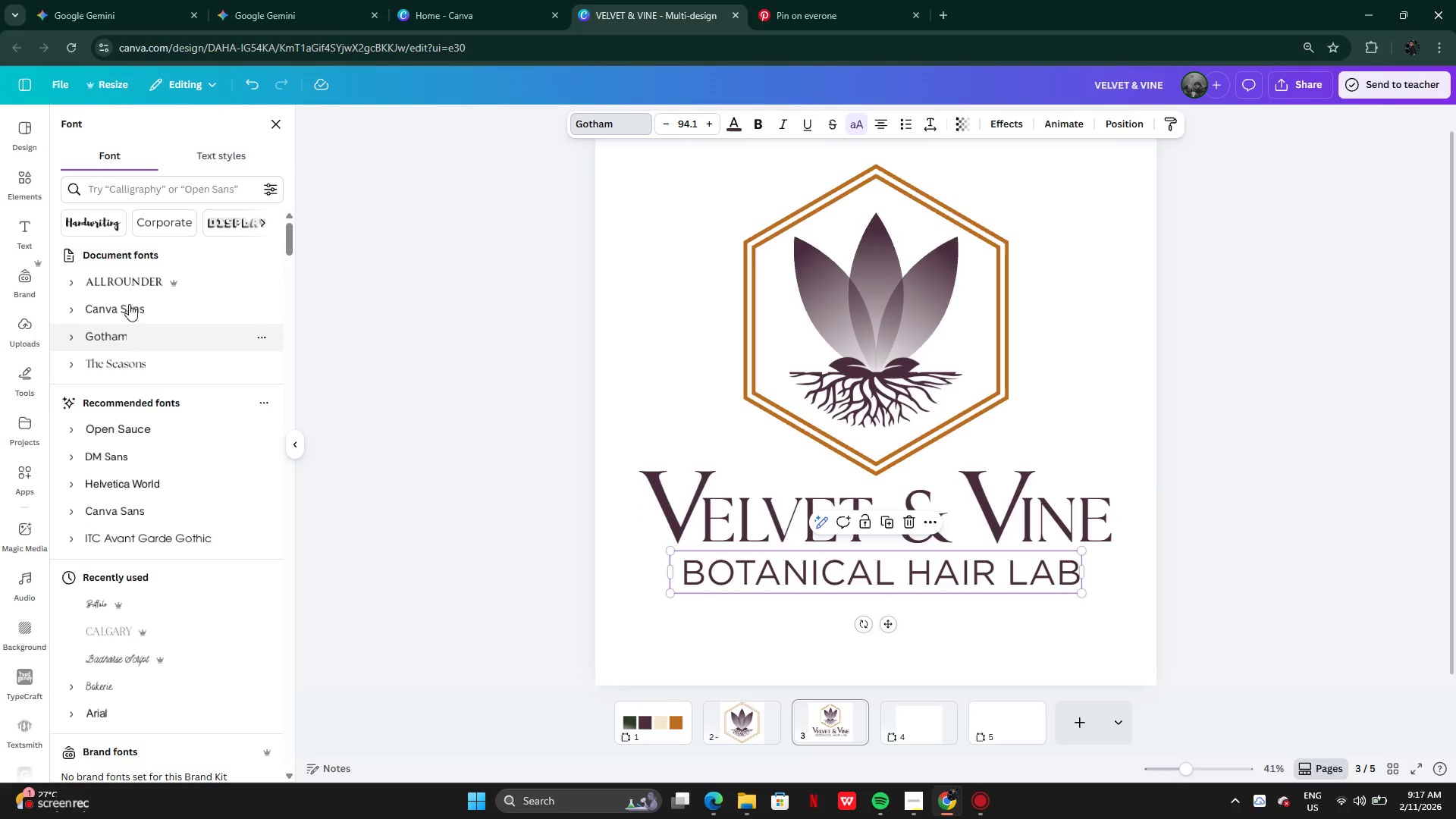 
left_click([127, 343])
 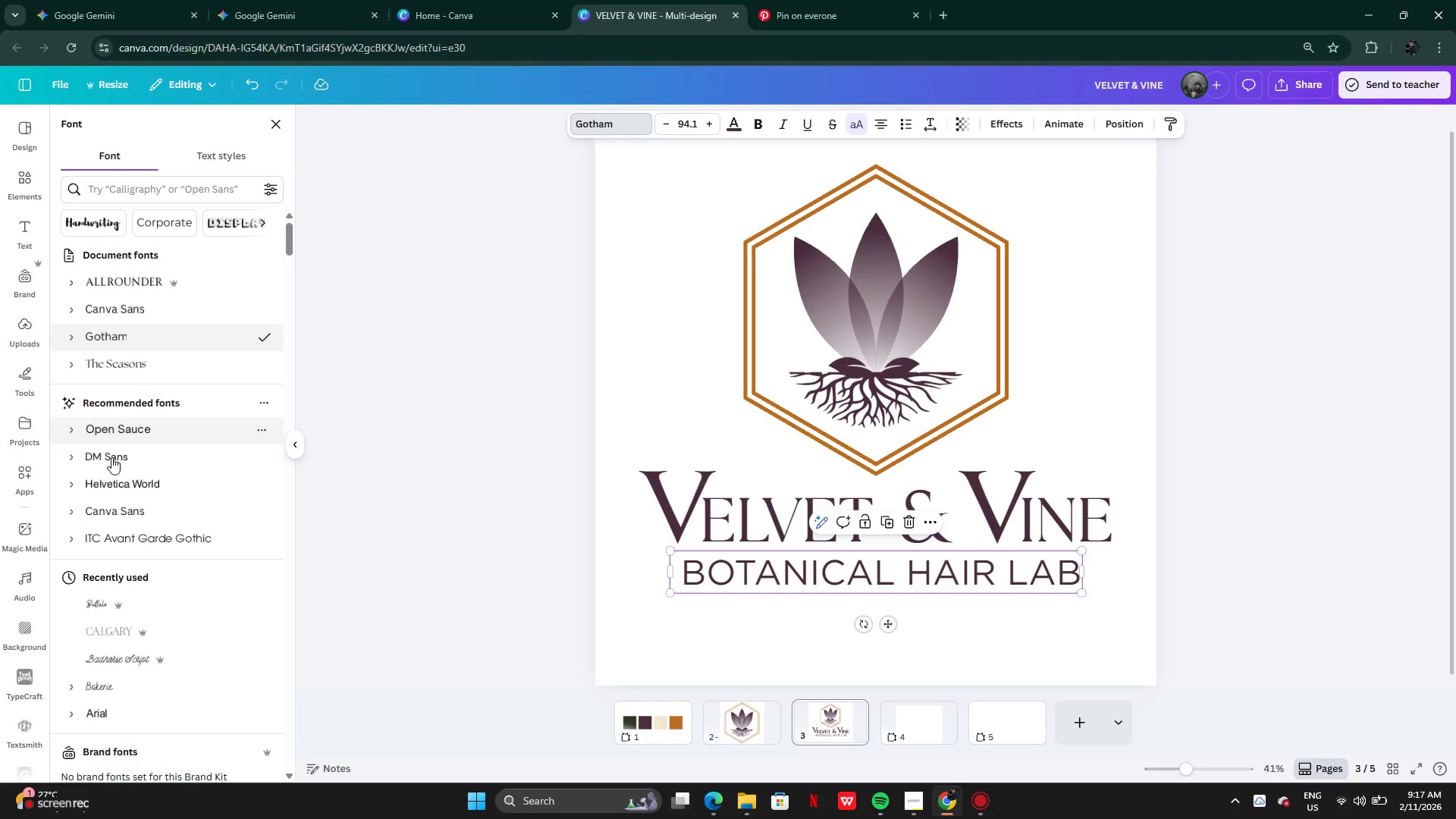 
left_click([118, 449])
 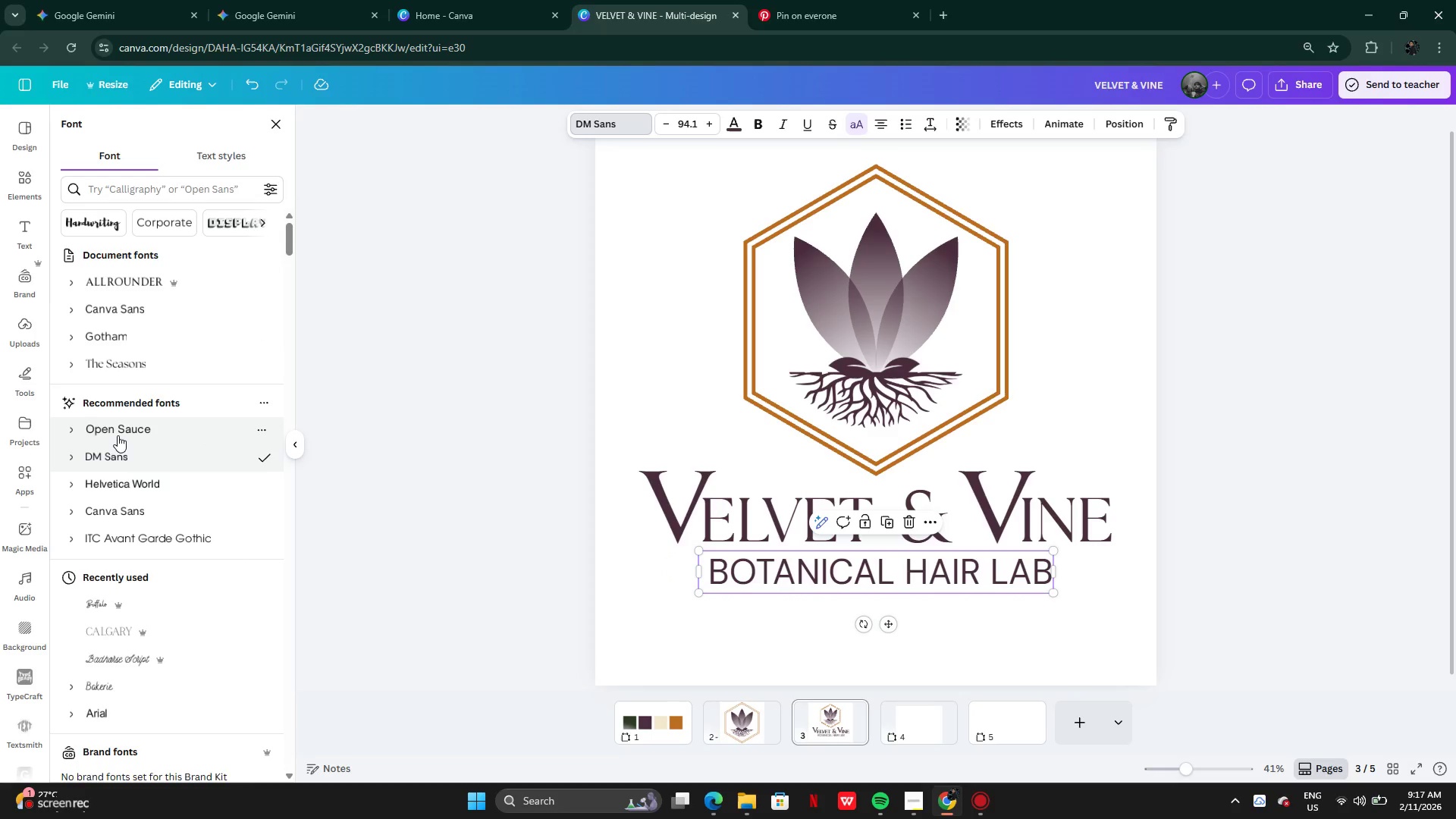 
left_click([118, 435])
 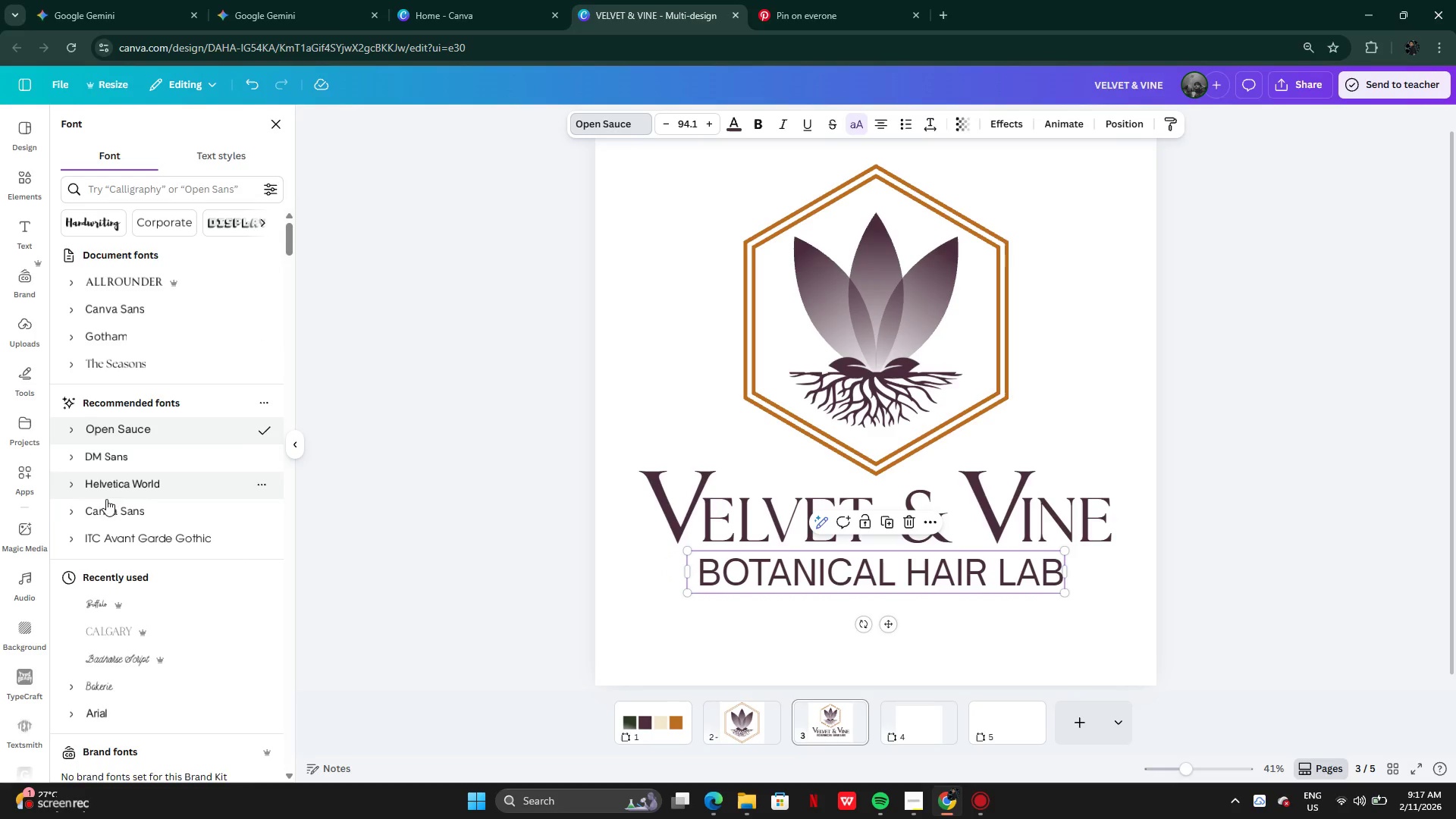 
left_click([115, 519])
 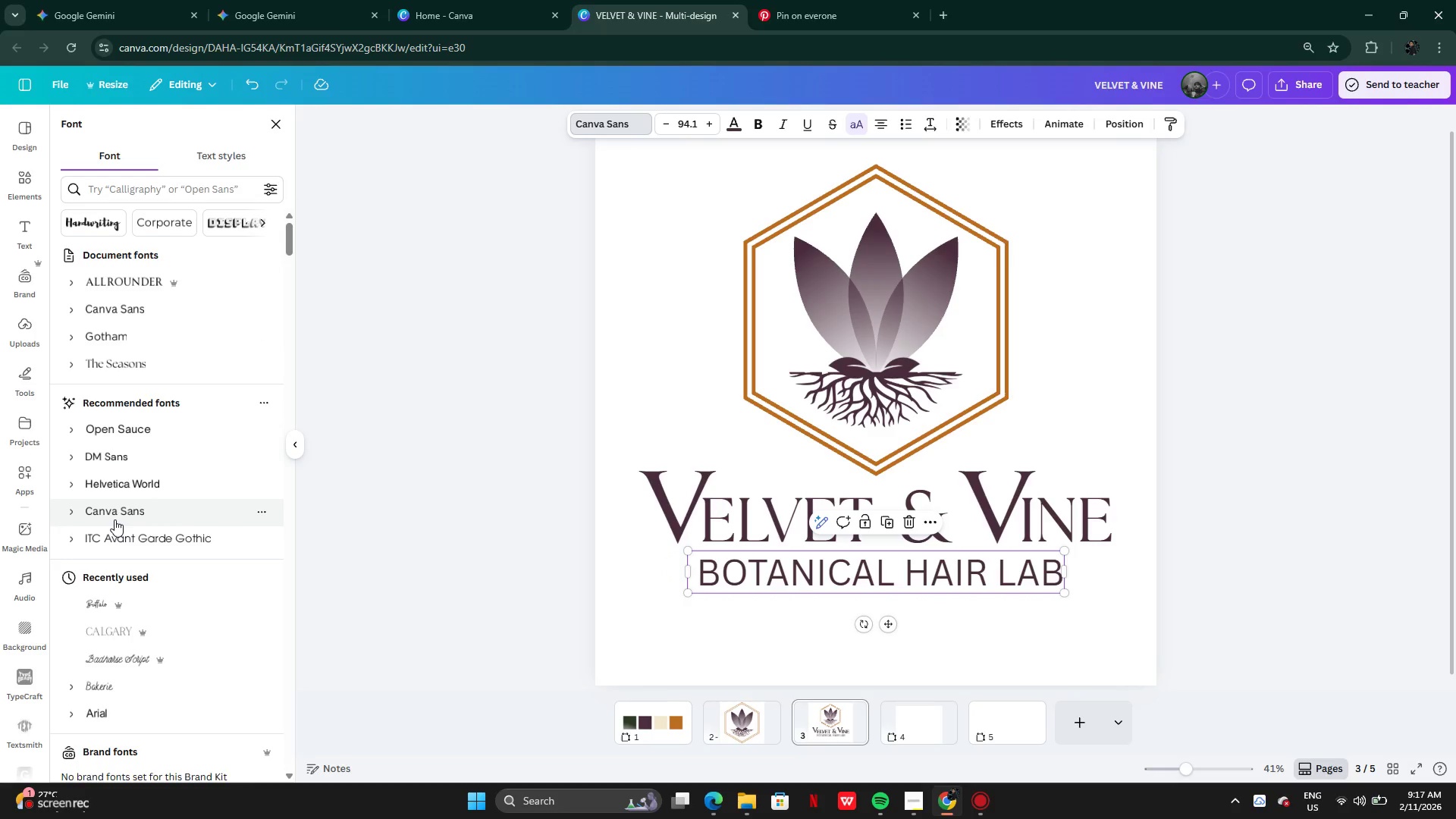 
scroll: coordinate [115, 519], scroll_direction: down, amount: 2.0
 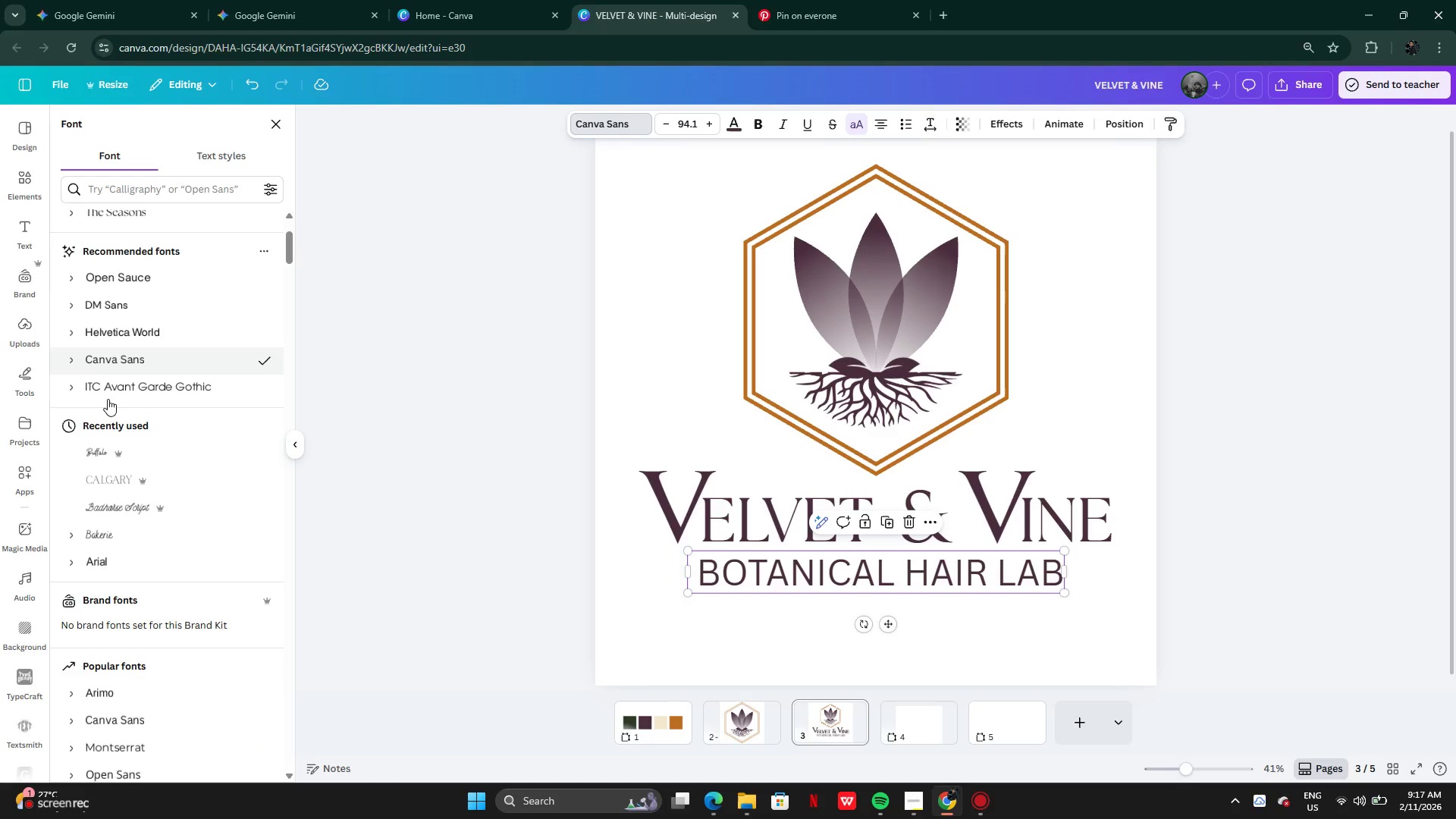 
left_click([109, 391])
 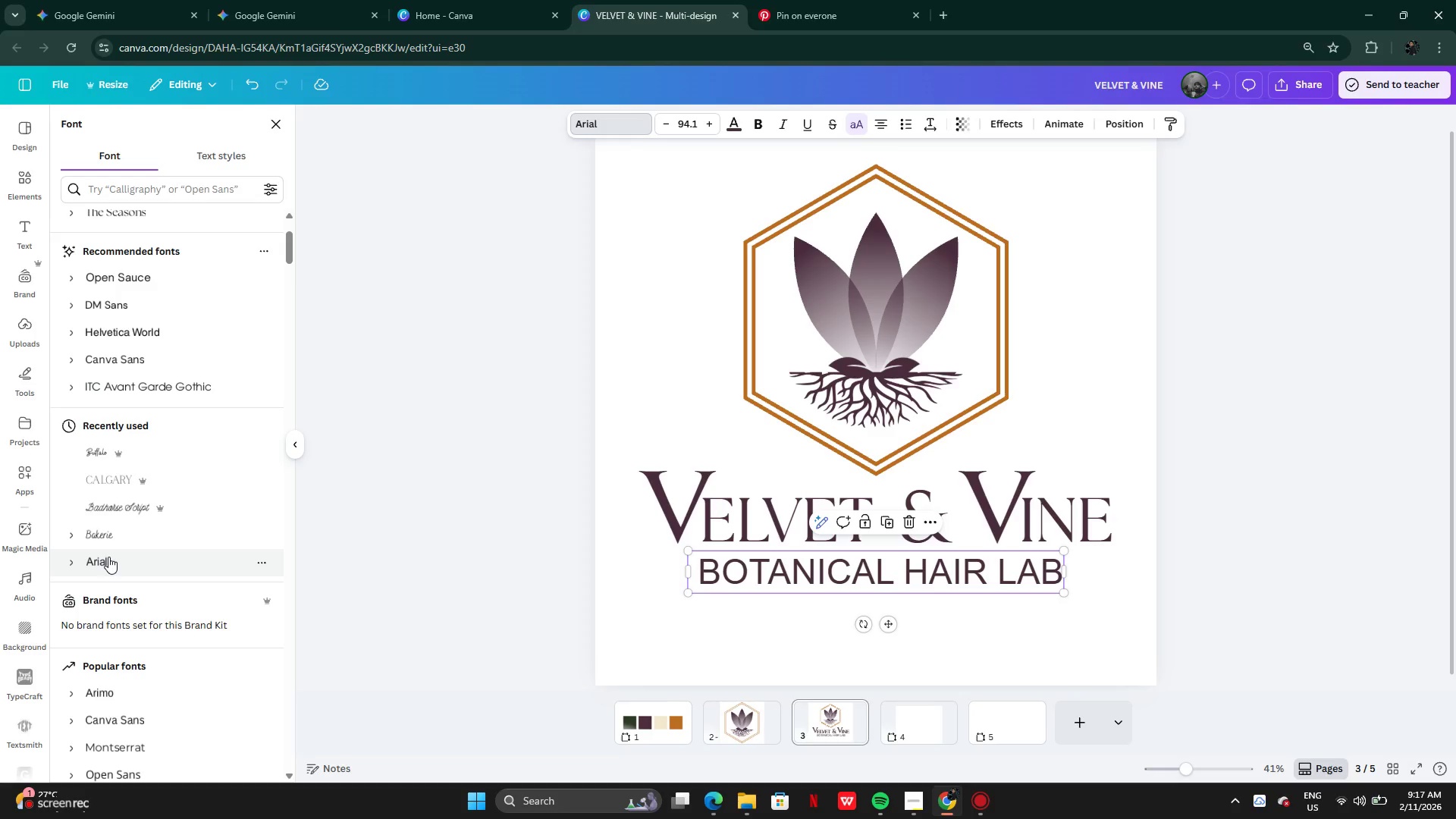 
wait(12.44)
 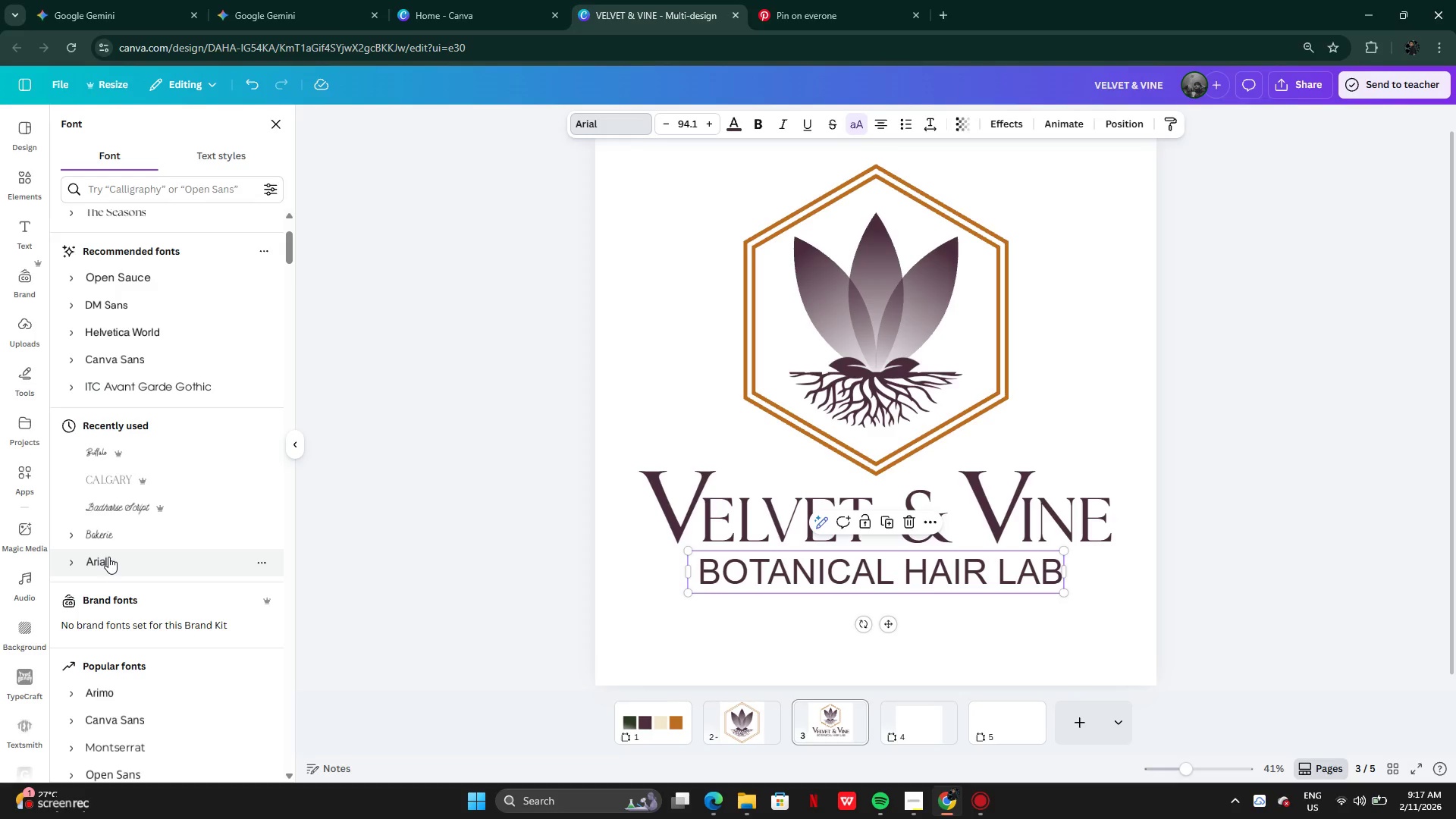 
scroll: coordinate [150, 583], scroll_direction: down, amount: 3.0
 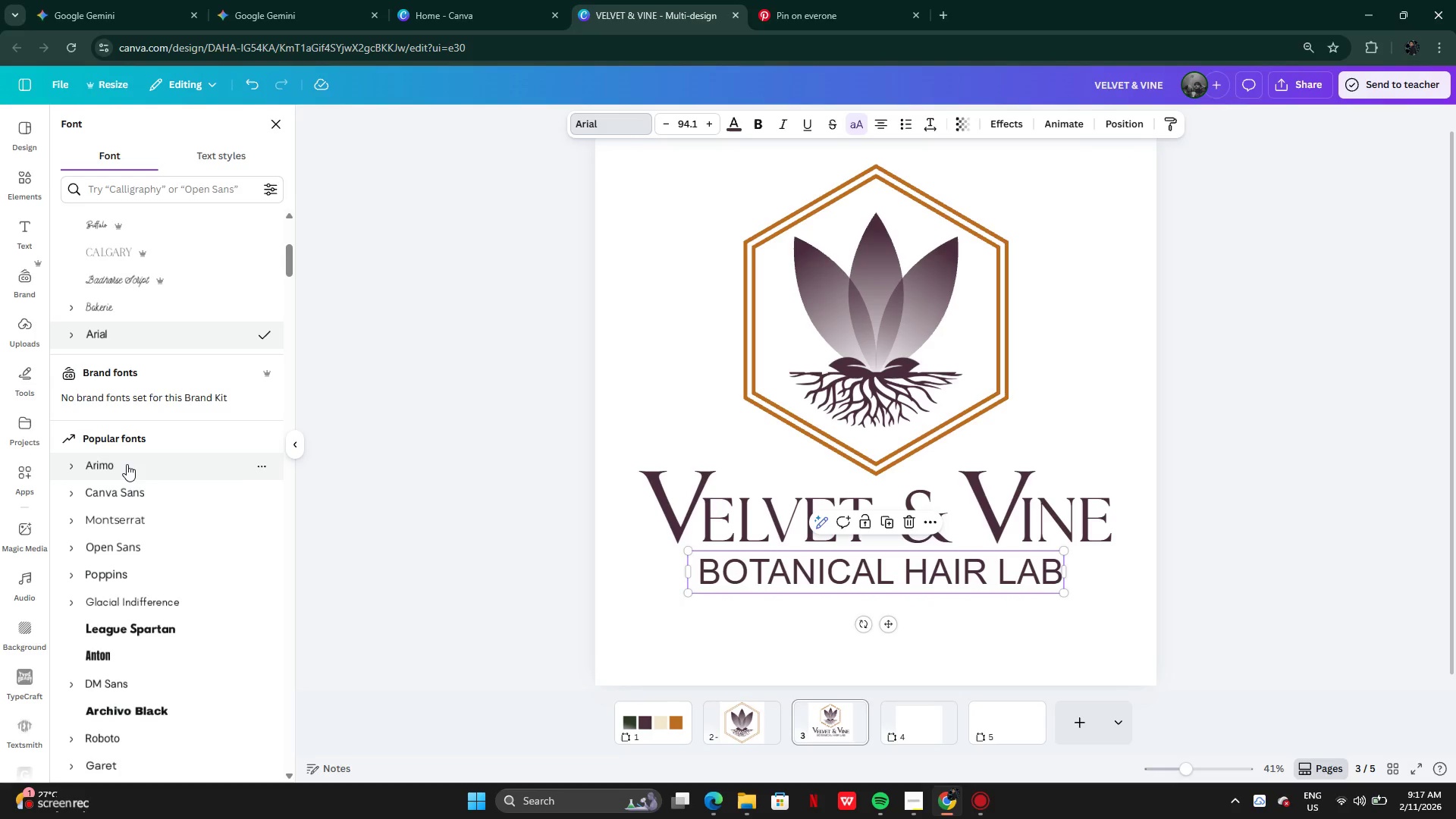 
left_click([127, 464])
 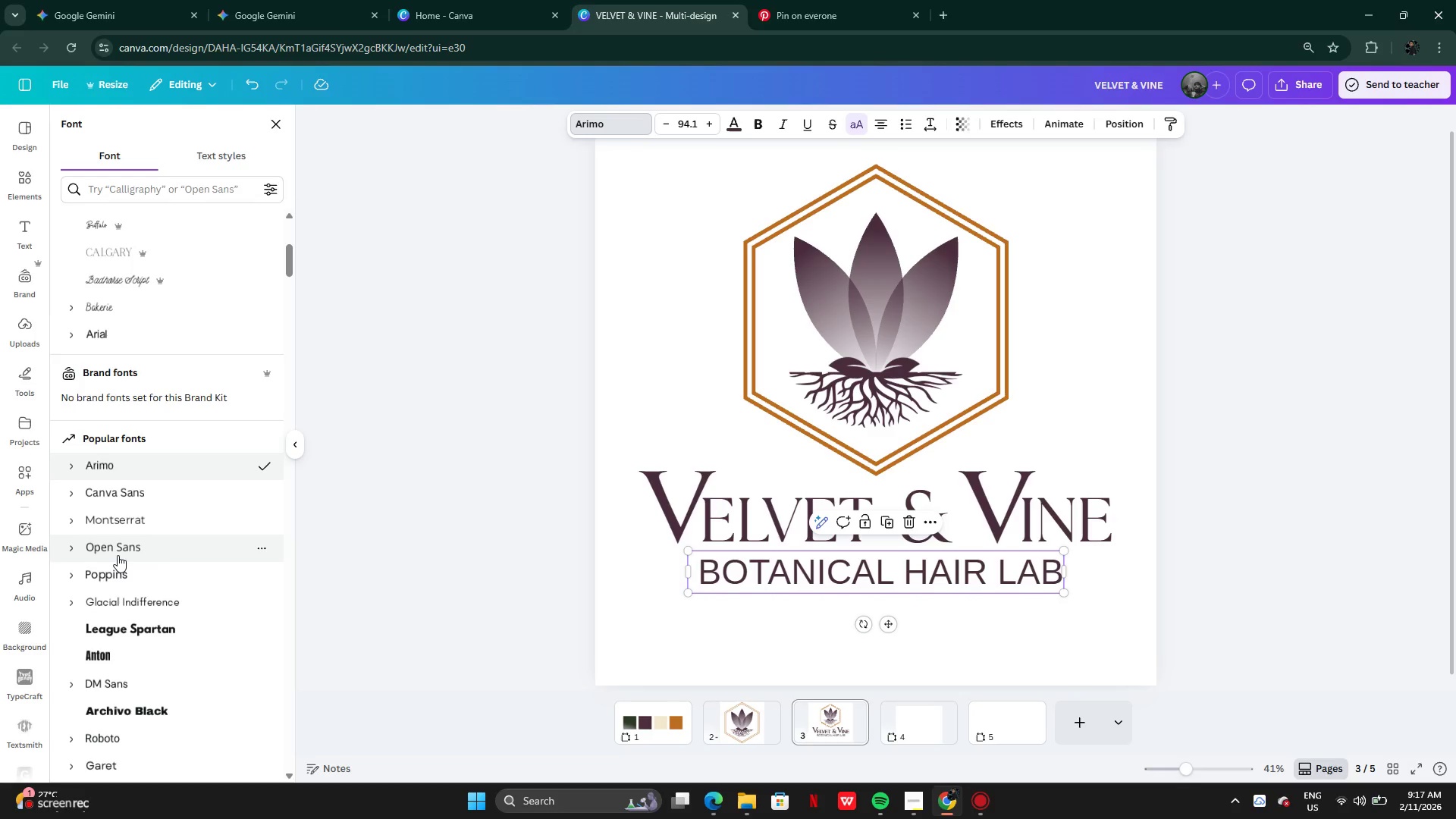 
left_click([118, 555])
 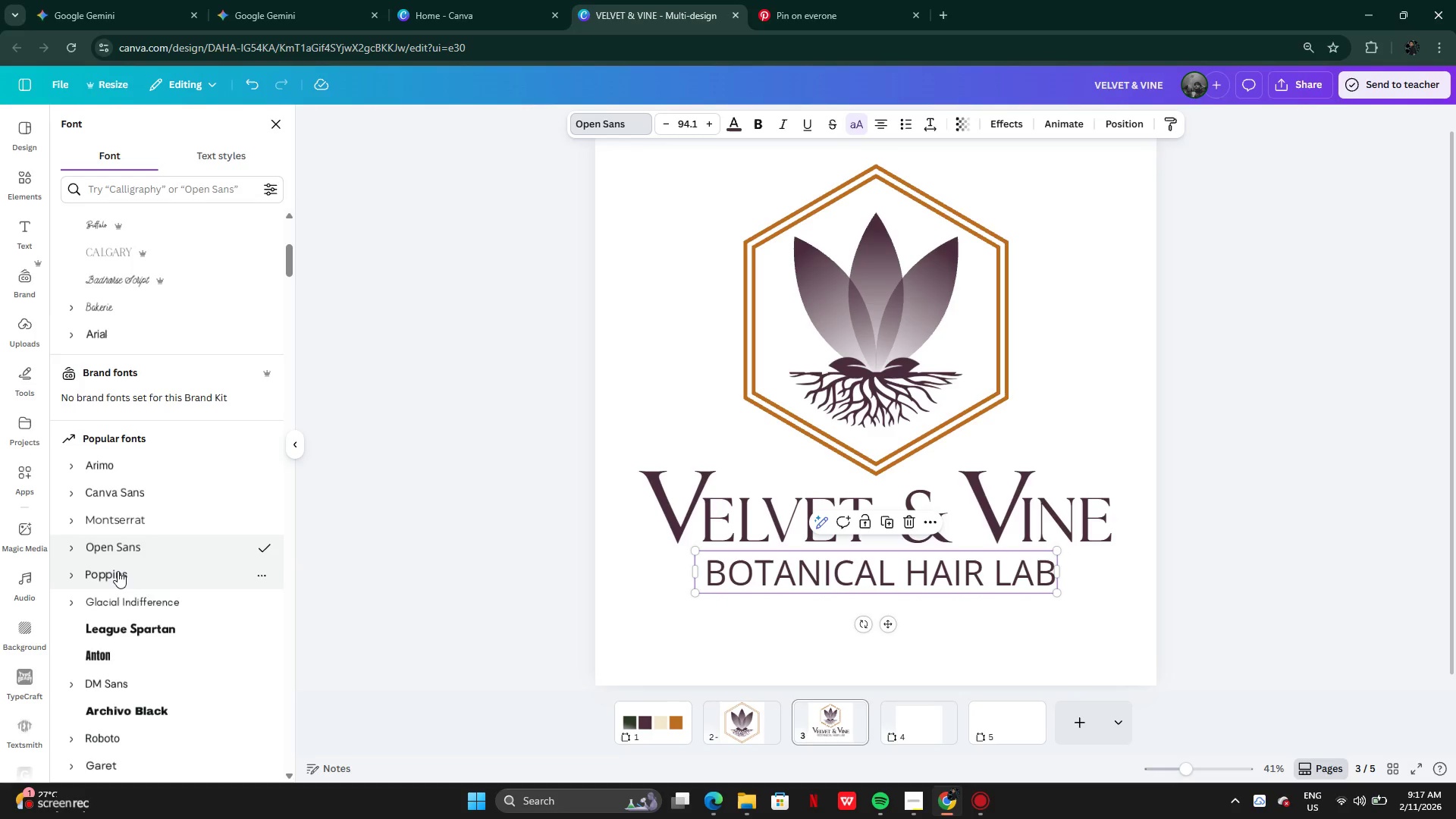 
left_click([118, 571])
 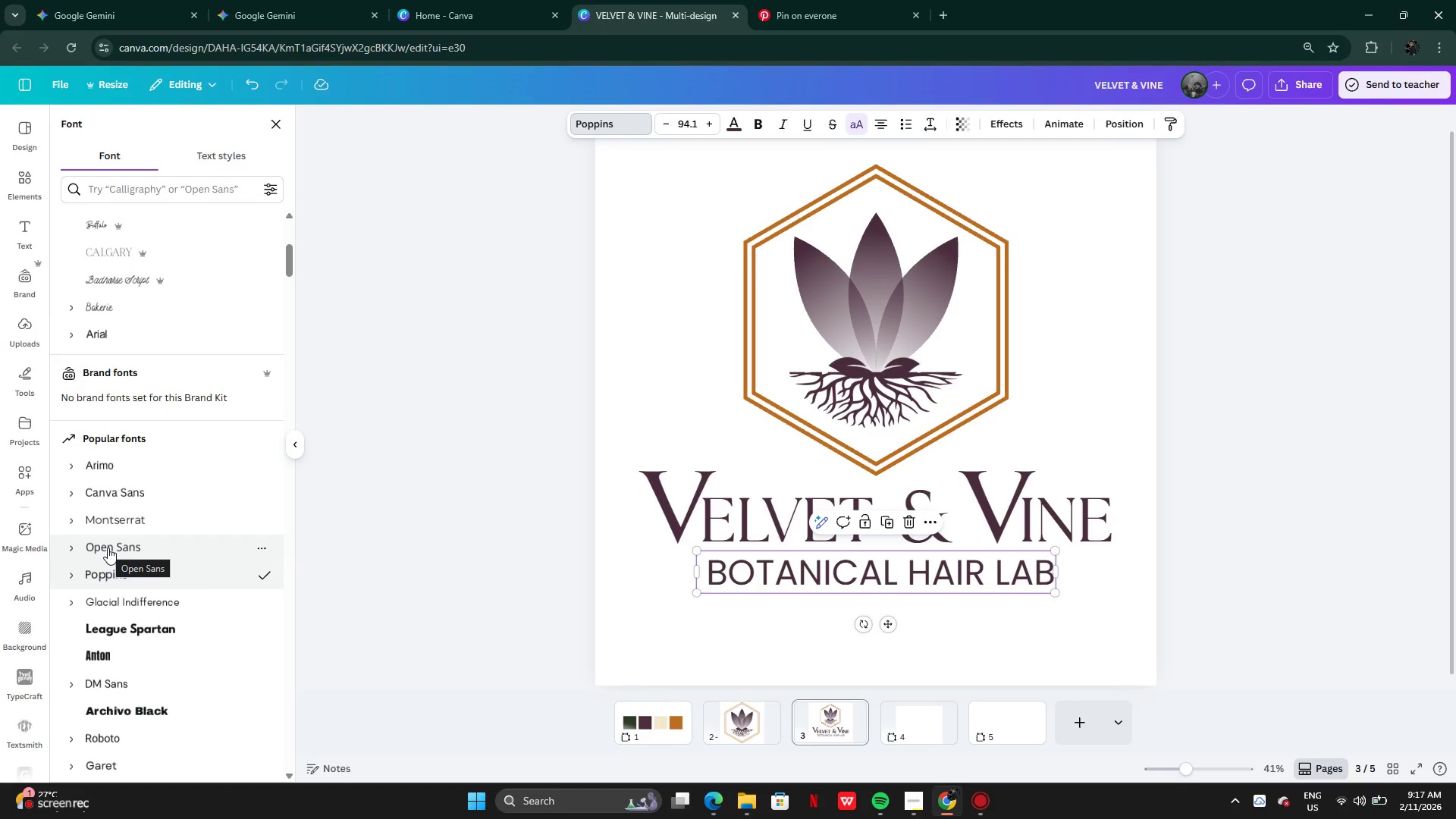 
left_click([124, 679])
 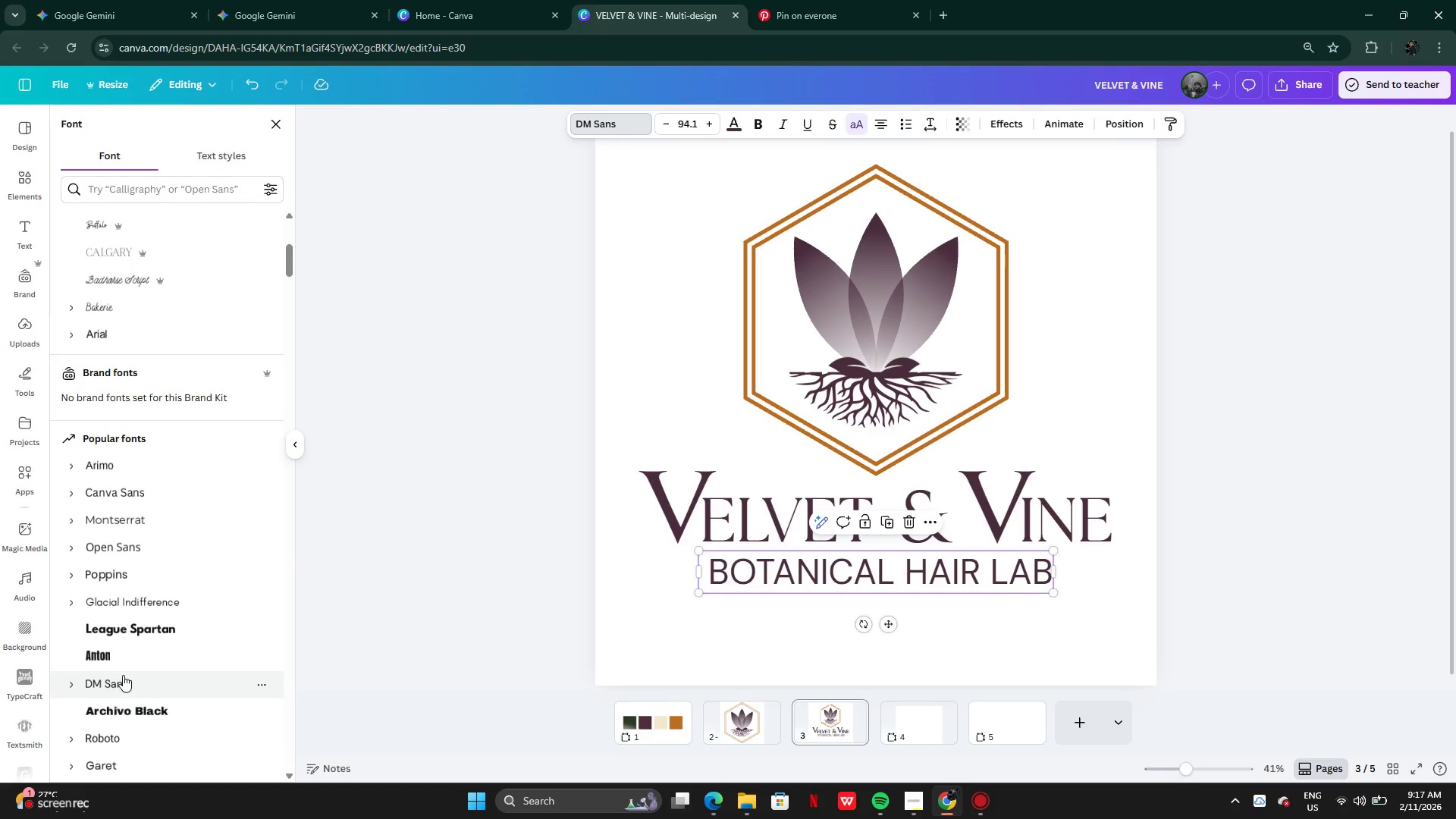 
scroll: coordinate [124, 675], scroll_direction: down, amount: 2.0
 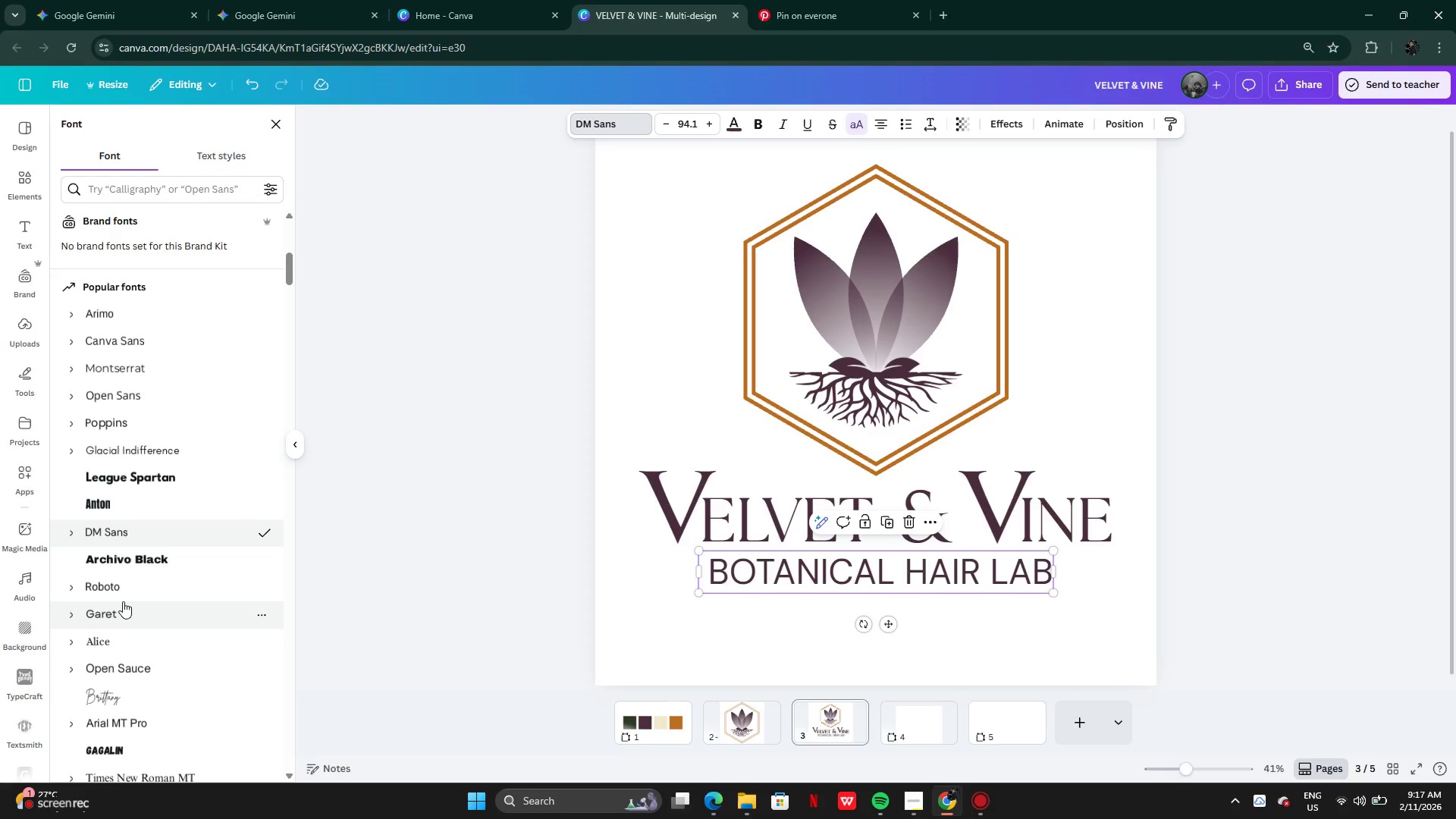 
left_click([123, 601])
 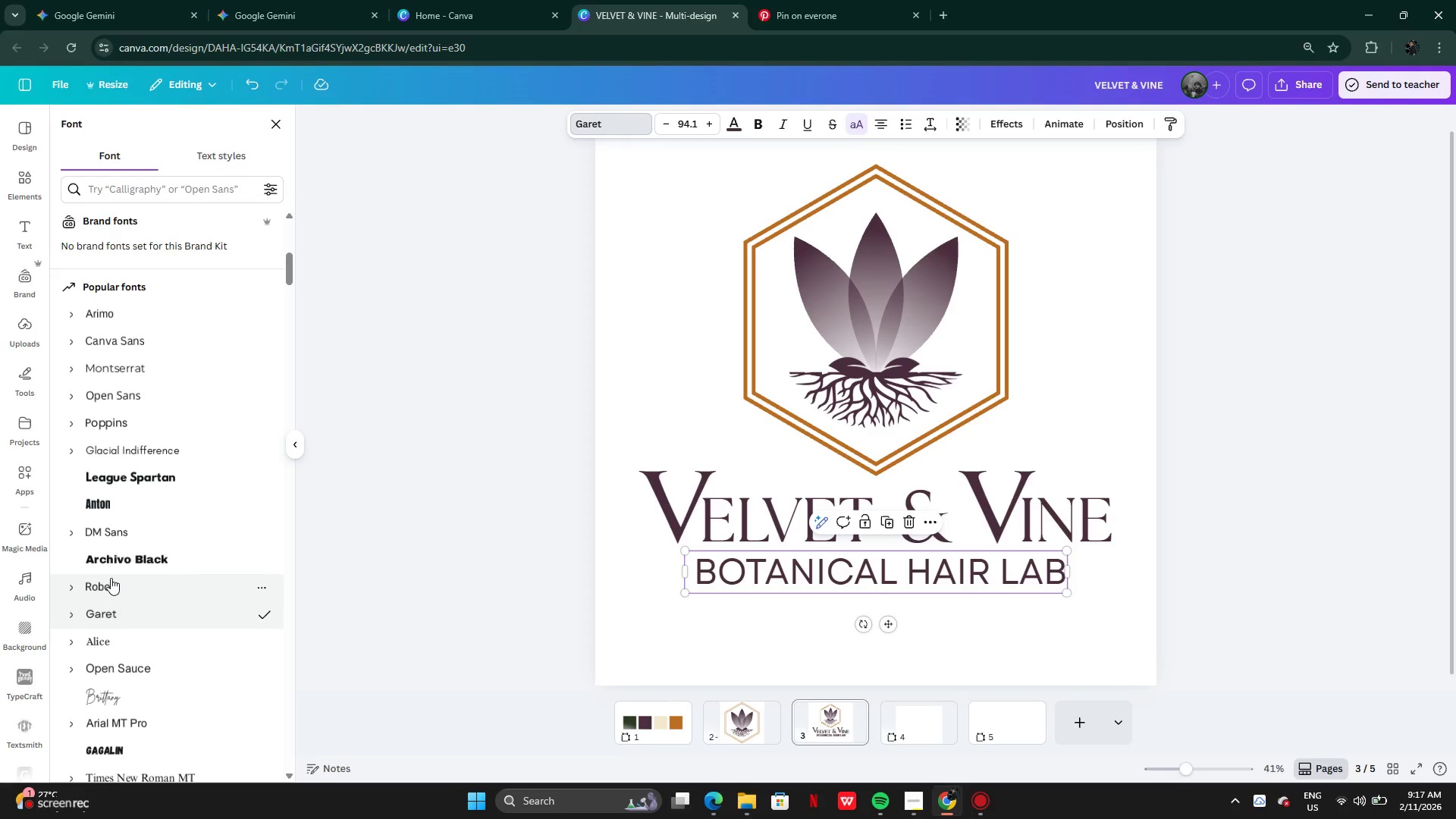 
left_click([111, 578])
 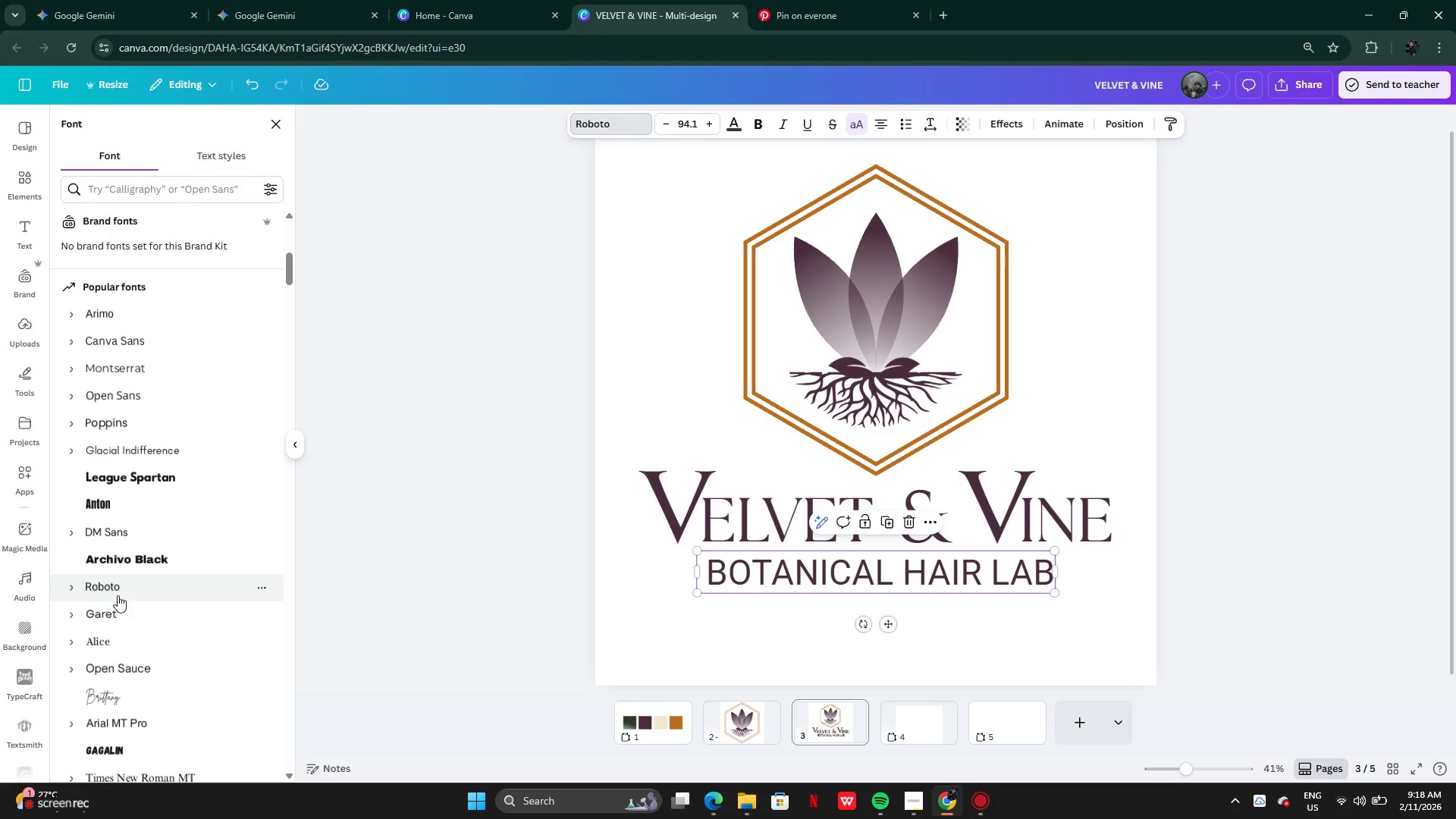 
left_click([126, 639])
 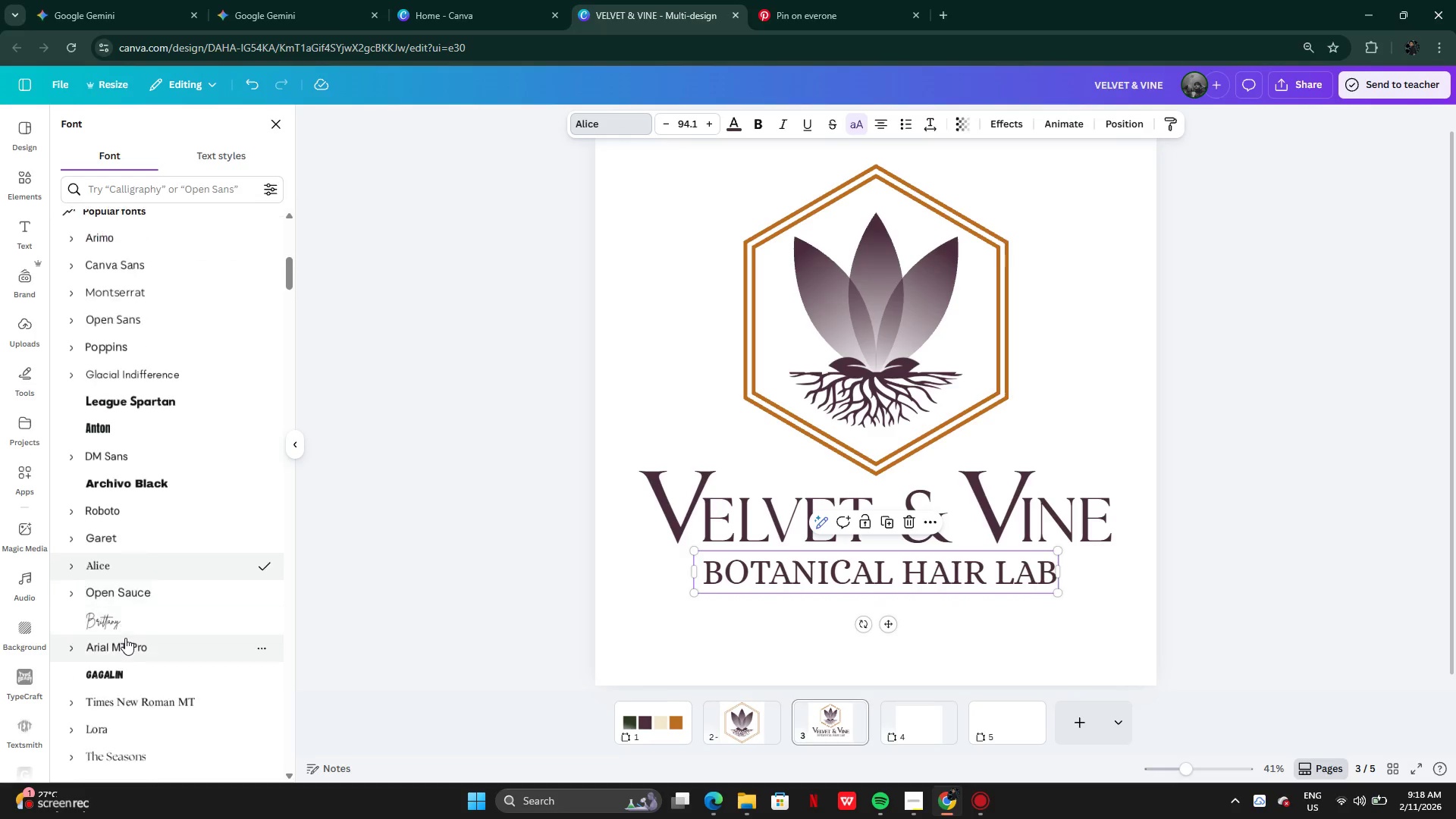 
left_click([127, 639])
 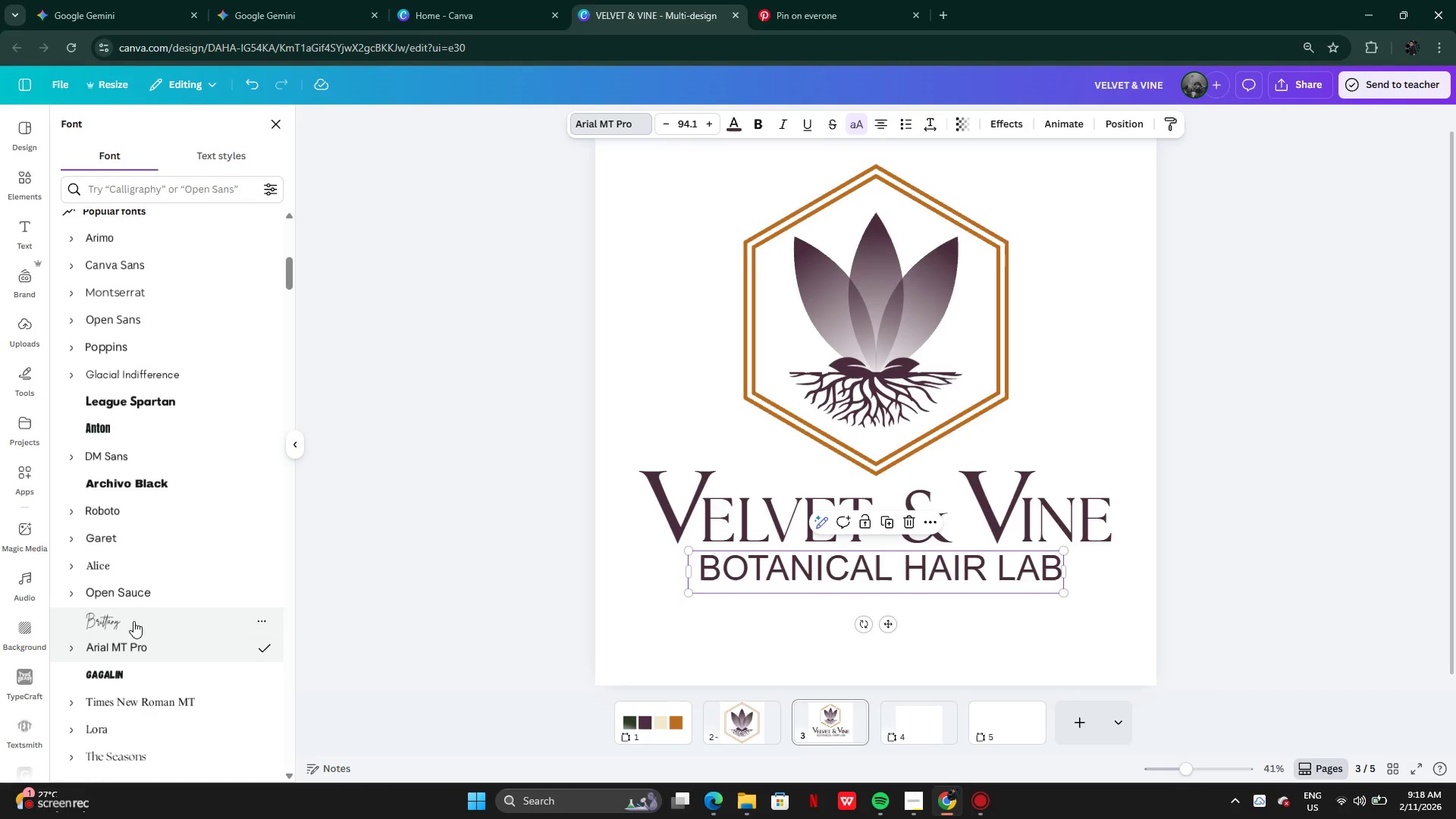 
scroll: coordinate [131, 670], scroll_direction: down, amount: 2.0
 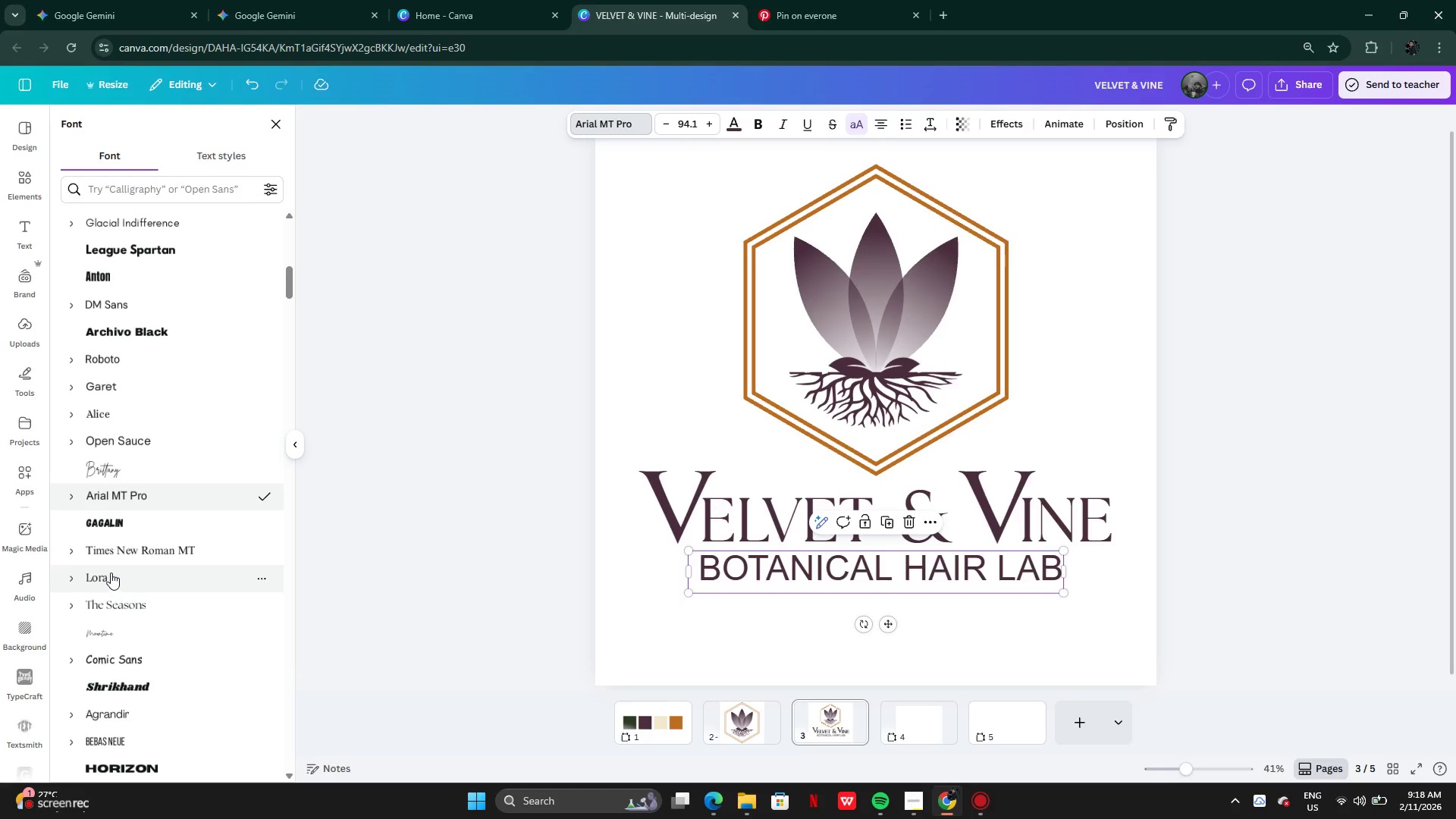 
left_click([111, 573])
 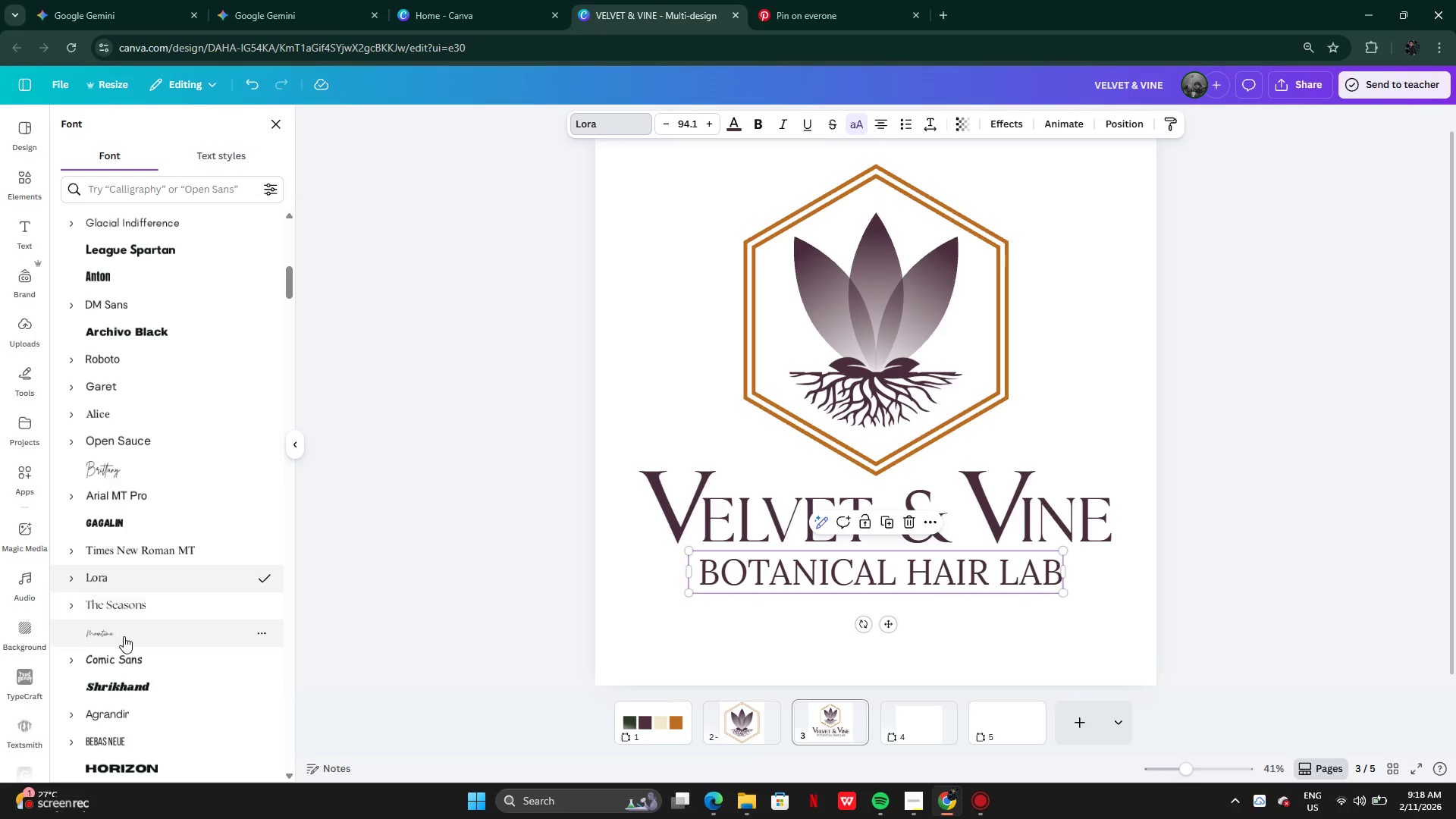 
left_click([123, 602])
 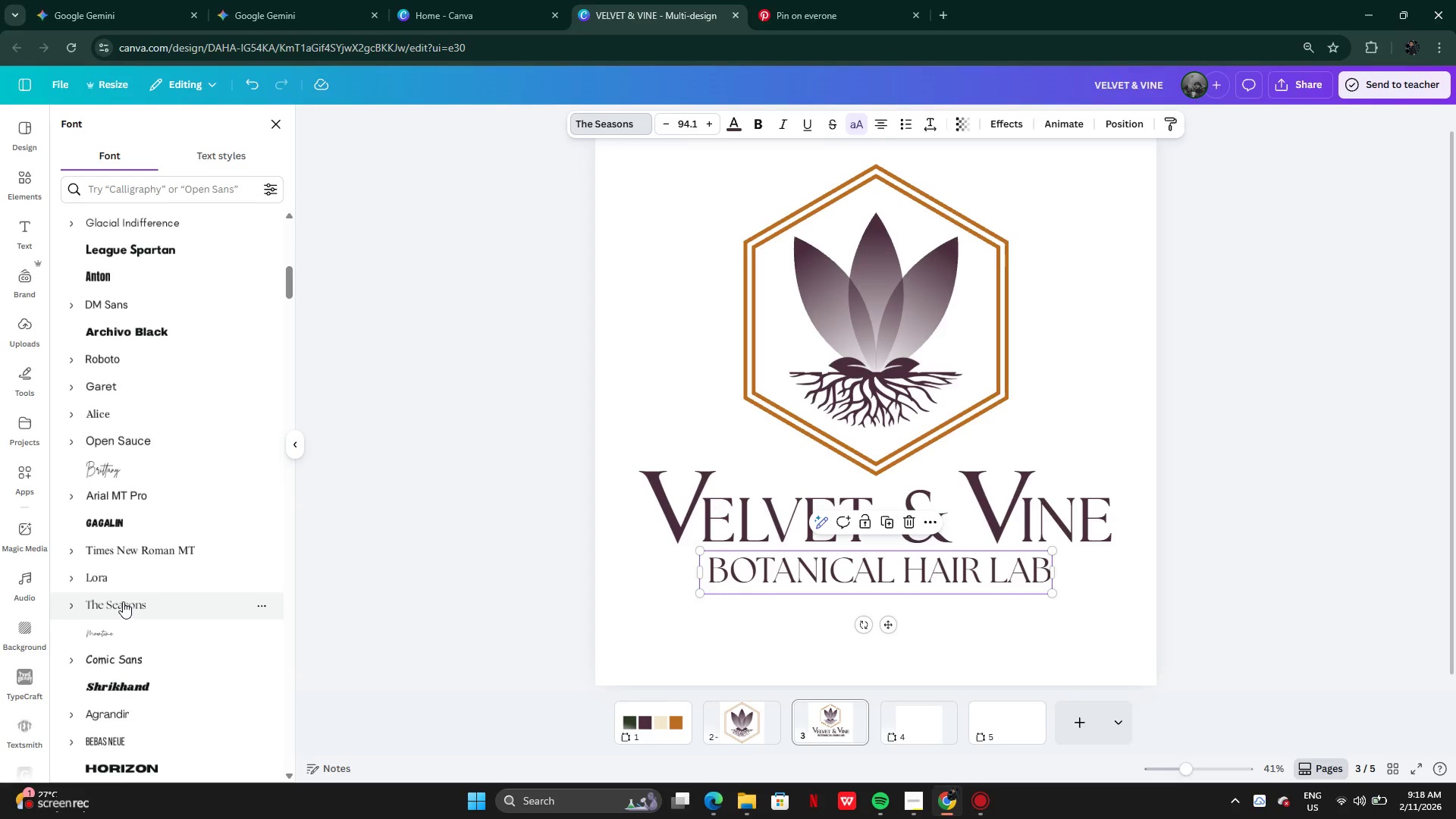 
scroll: coordinate [123, 601], scroll_direction: up, amount: 5.0
 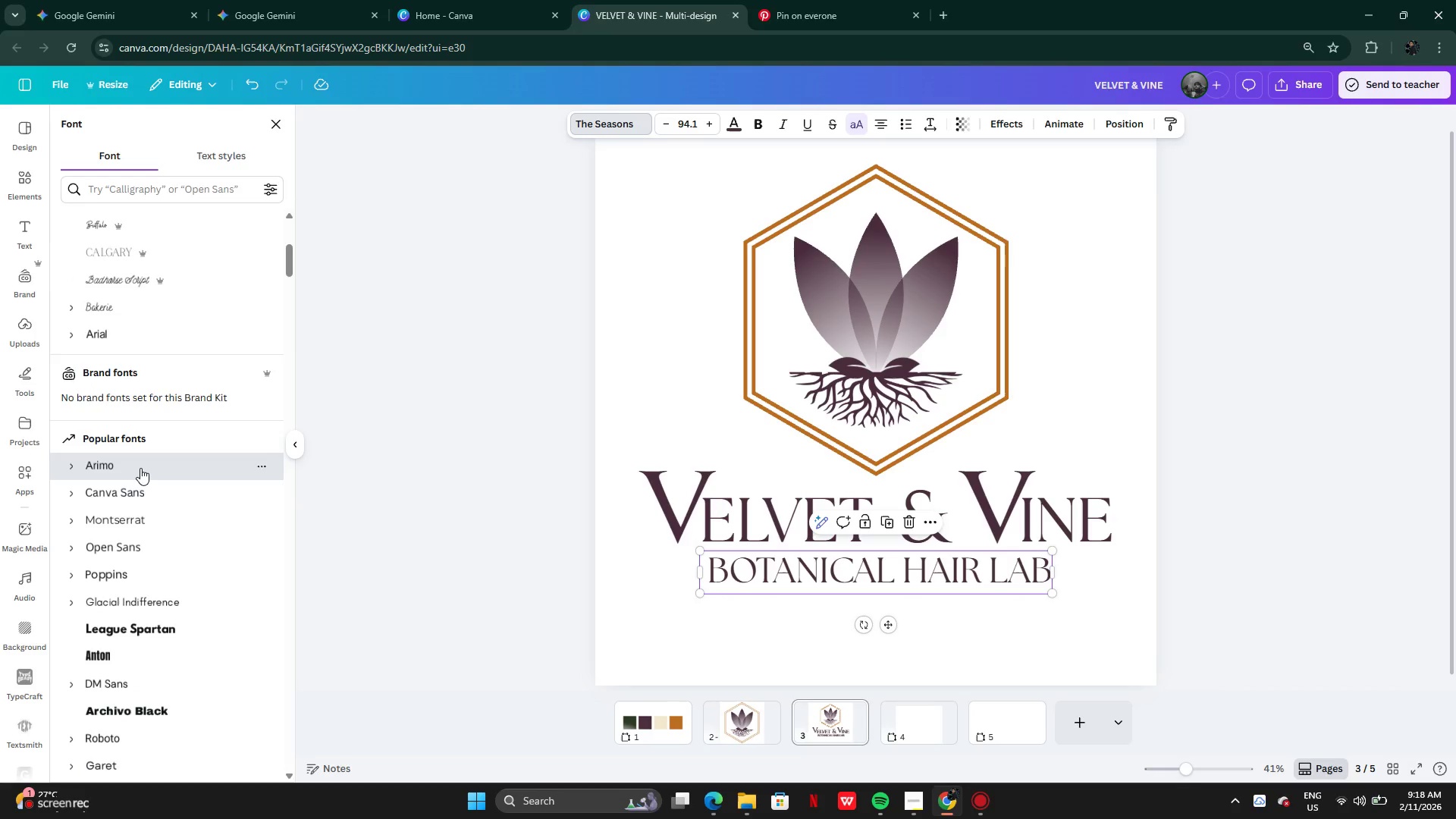 
left_click([140, 468])
 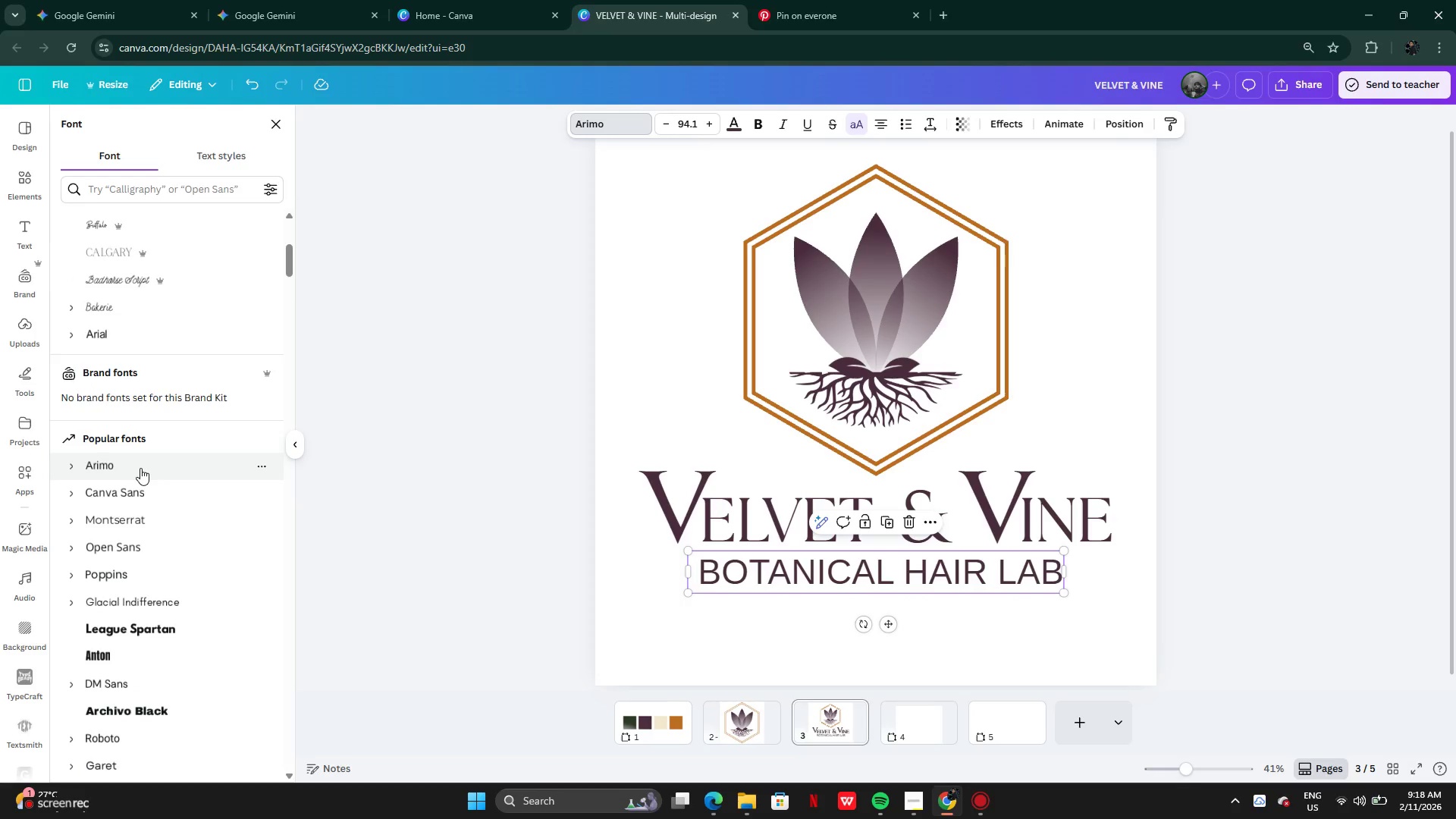 
scroll: coordinate [140, 468], scroll_direction: up, amount: 3.0
 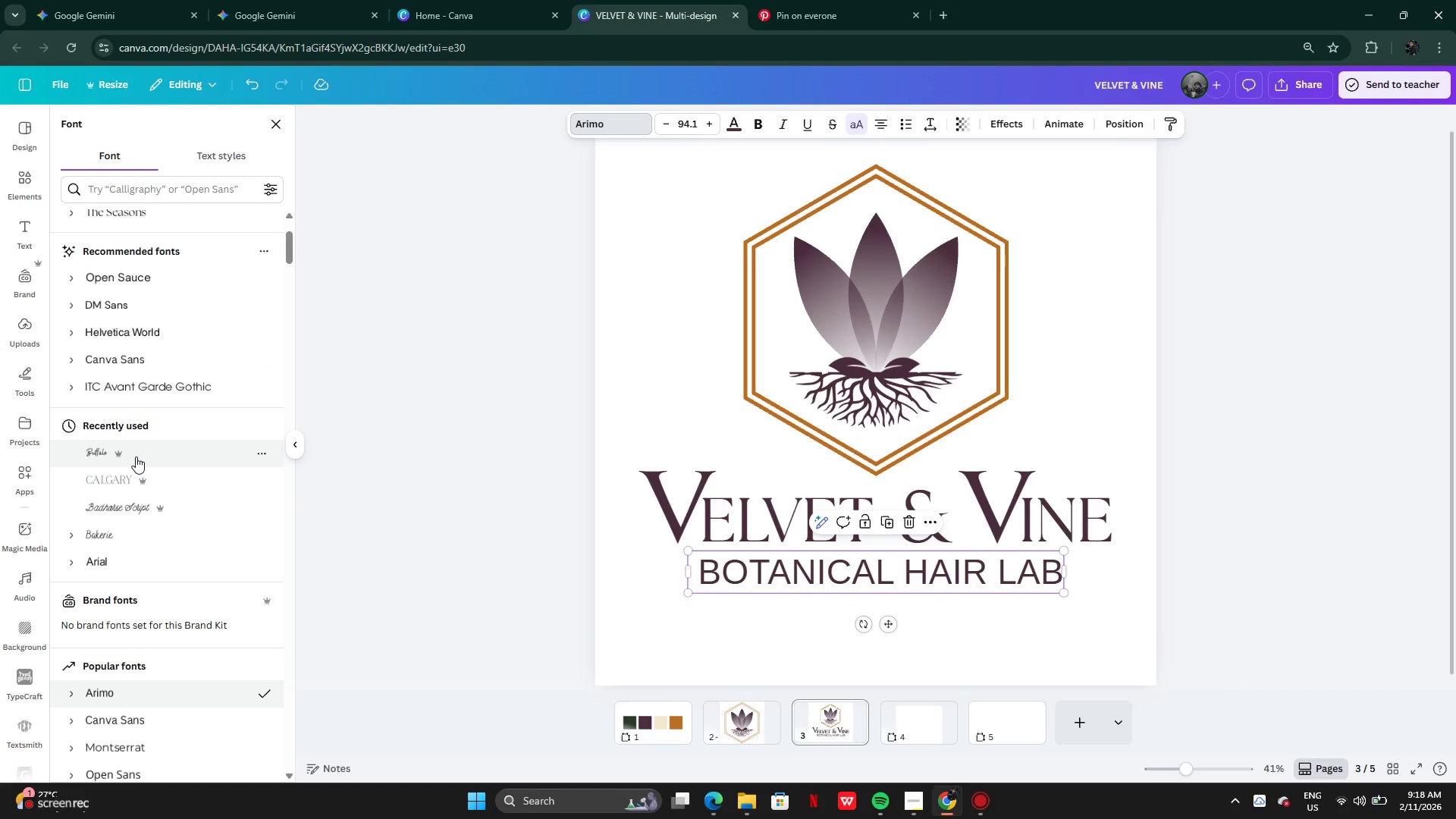 
left_click([136, 457])
 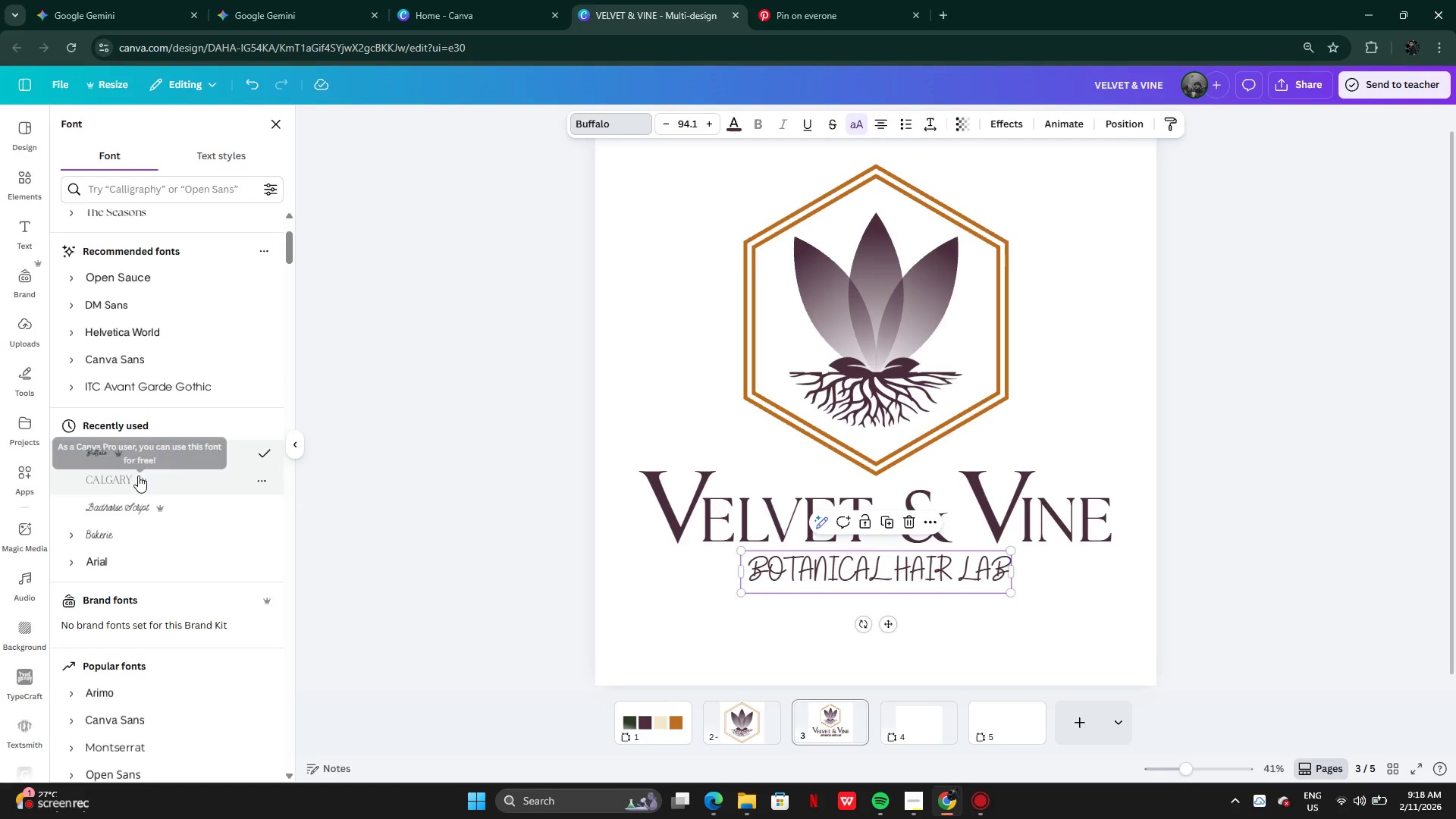 
left_click([138, 475])
 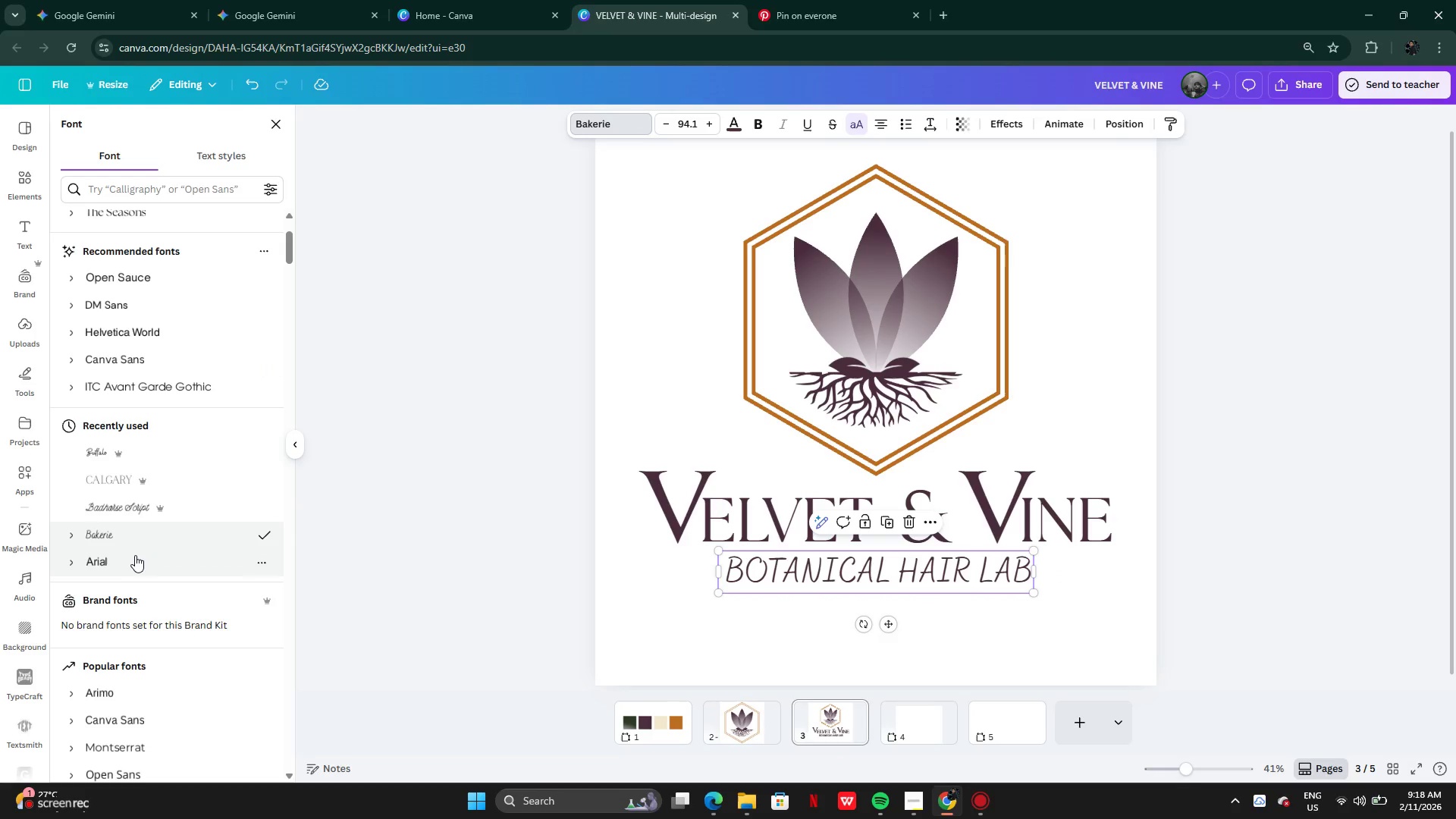 
left_click([135, 561])
 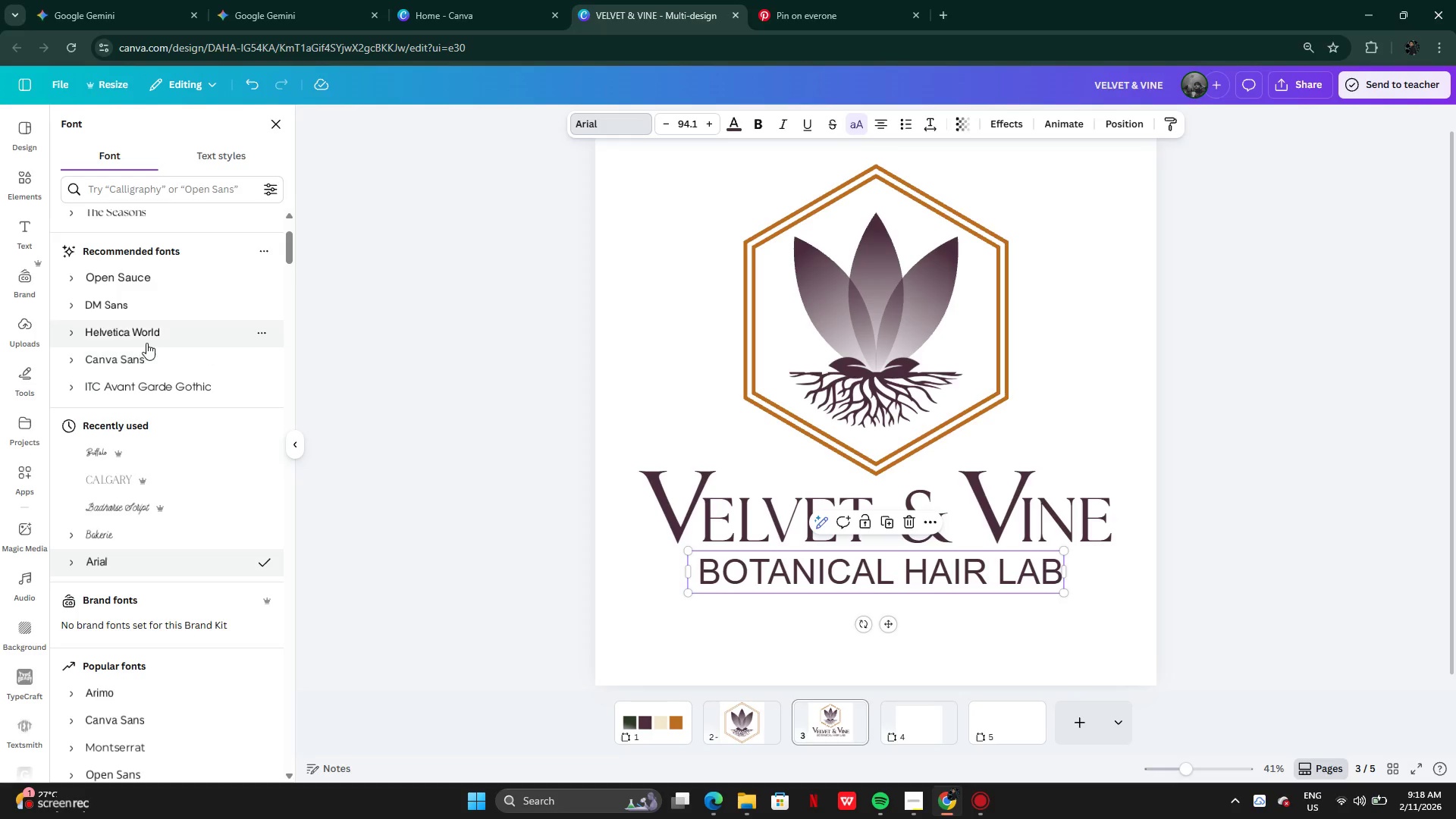 
left_click([142, 356])
 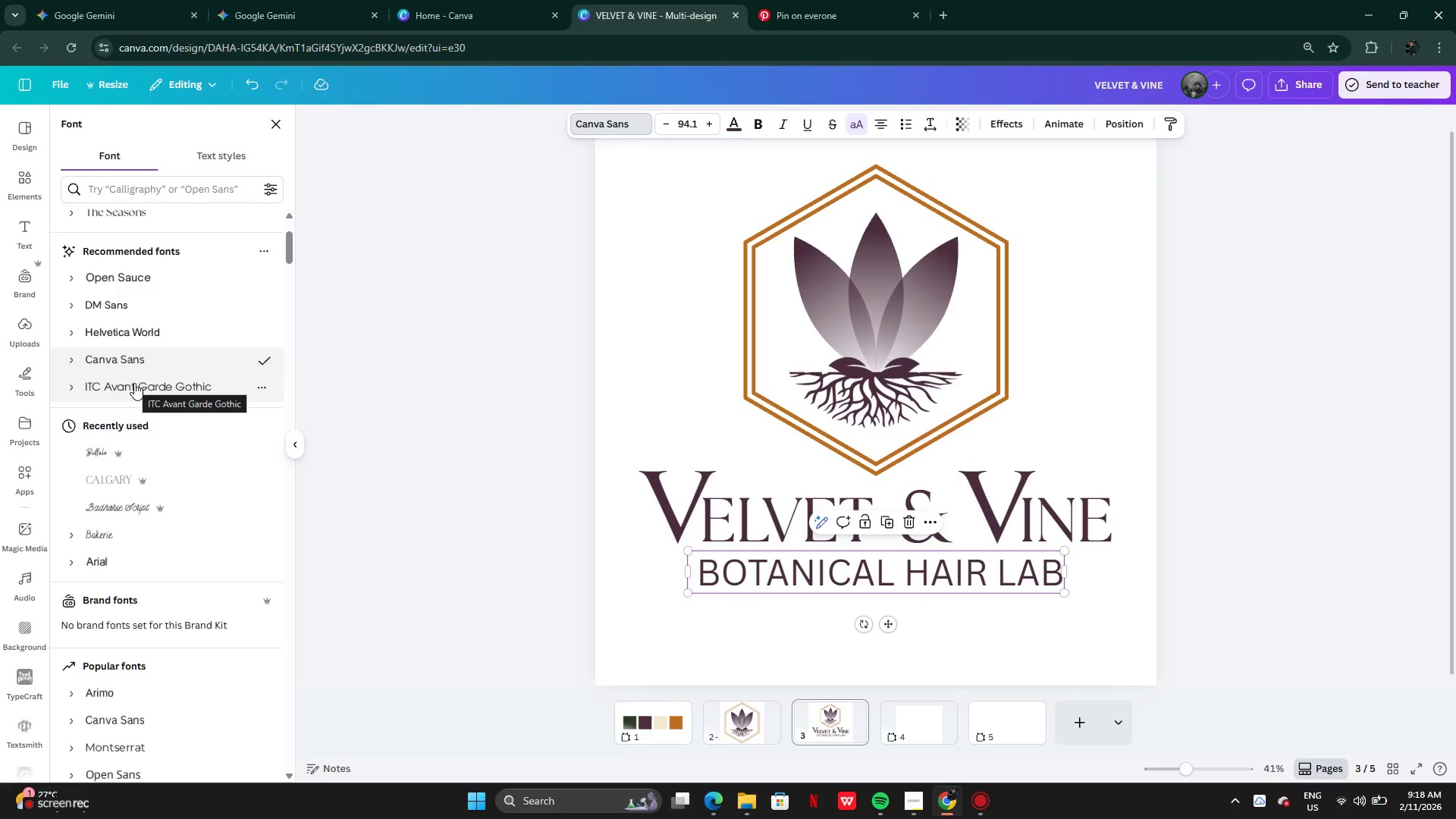 
scroll: coordinate [143, 368], scroll_direction: up, amount: 3.0
 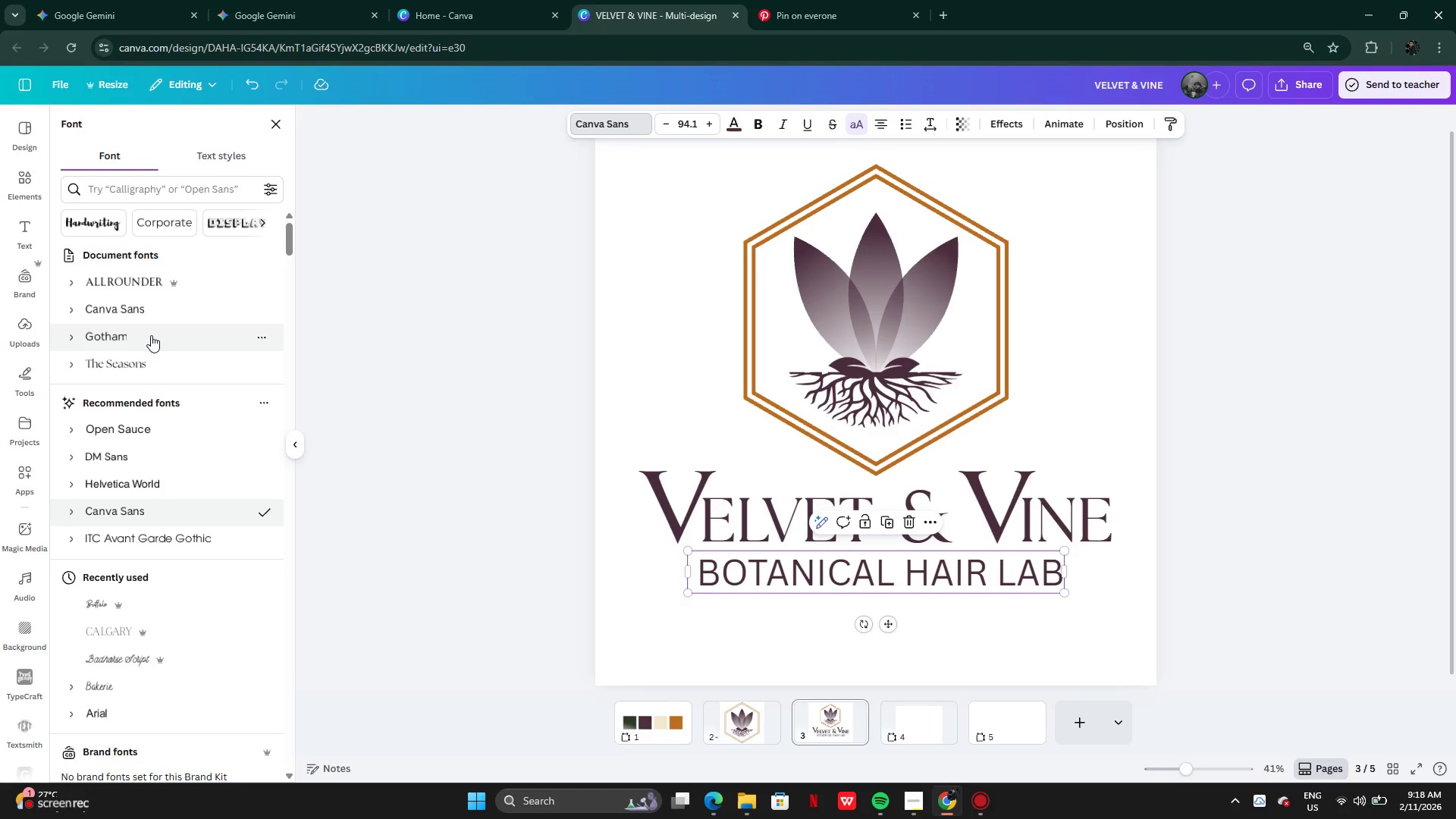 
left_click([152, 334])
 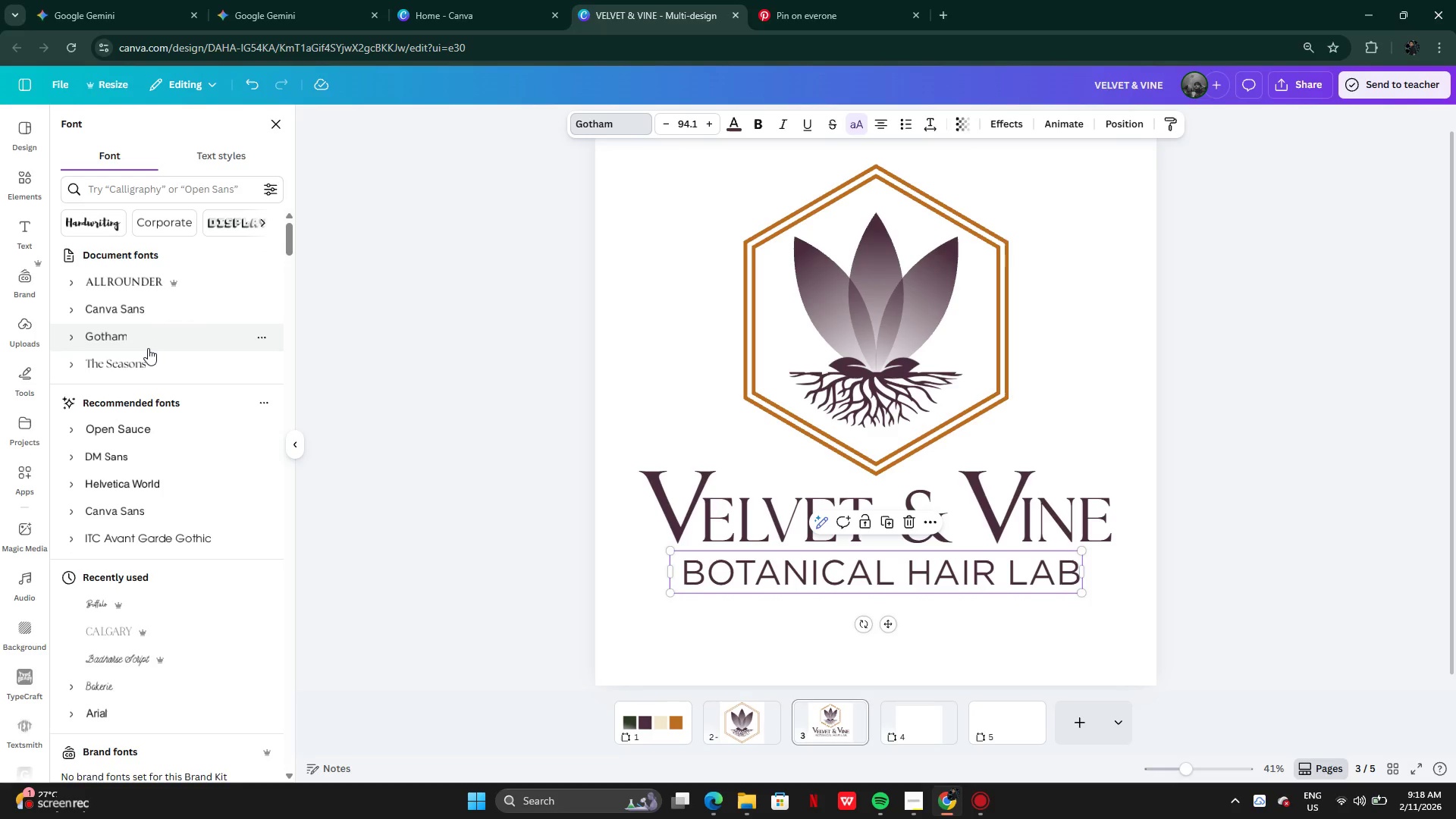 
left_click([147, 352])
 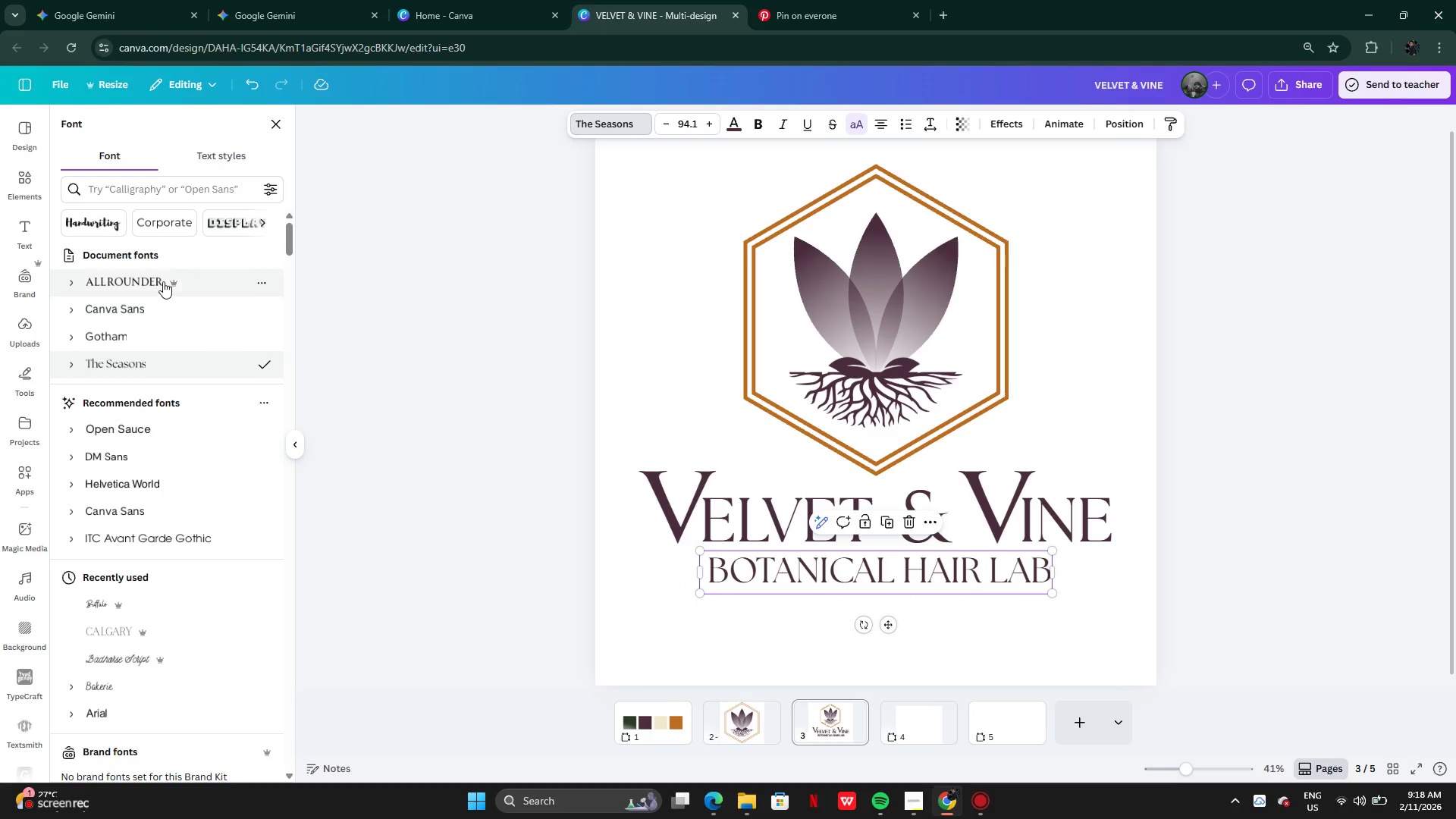 
left_click([163, 281])
 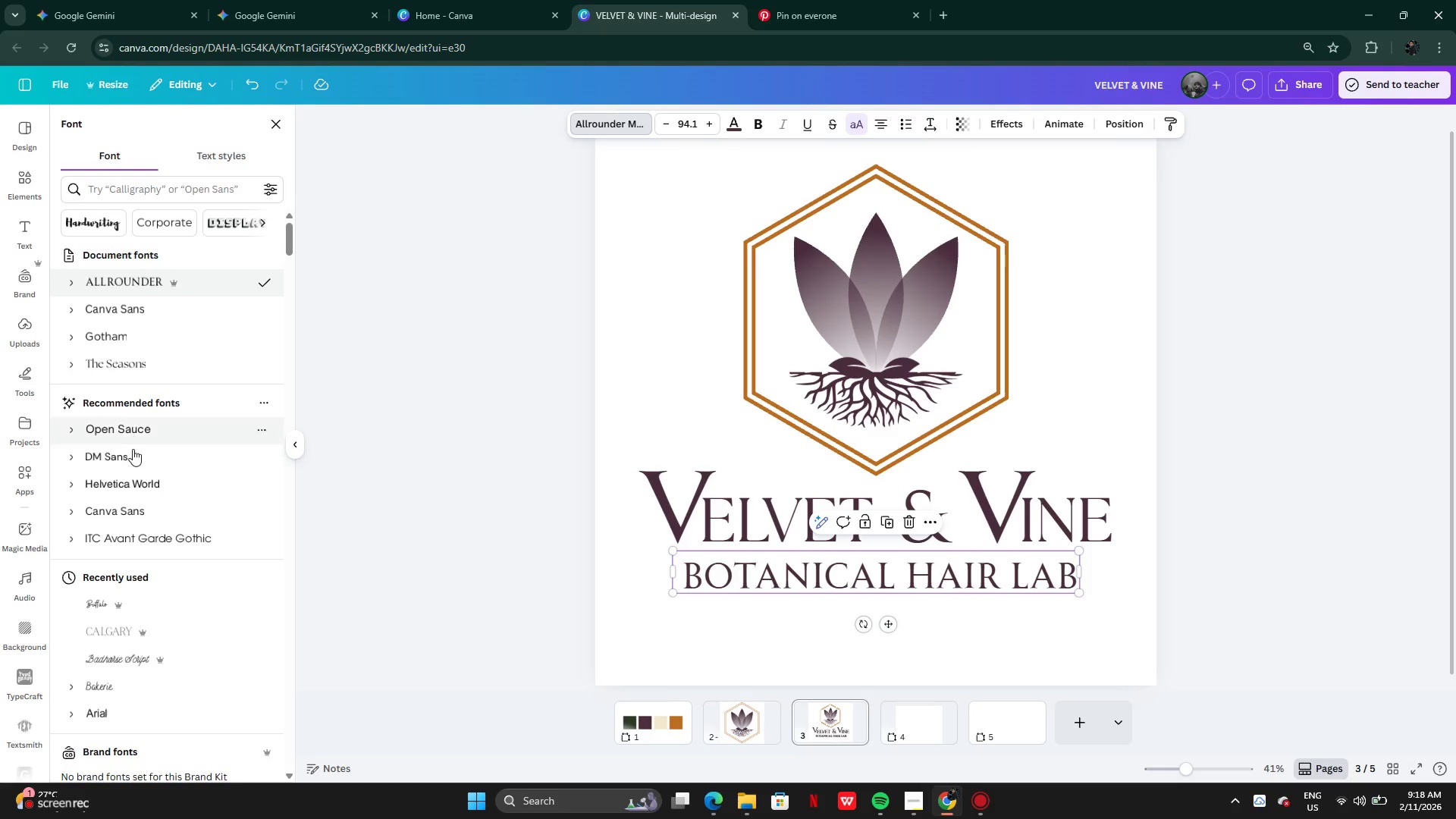 
left_click([132, 451])
 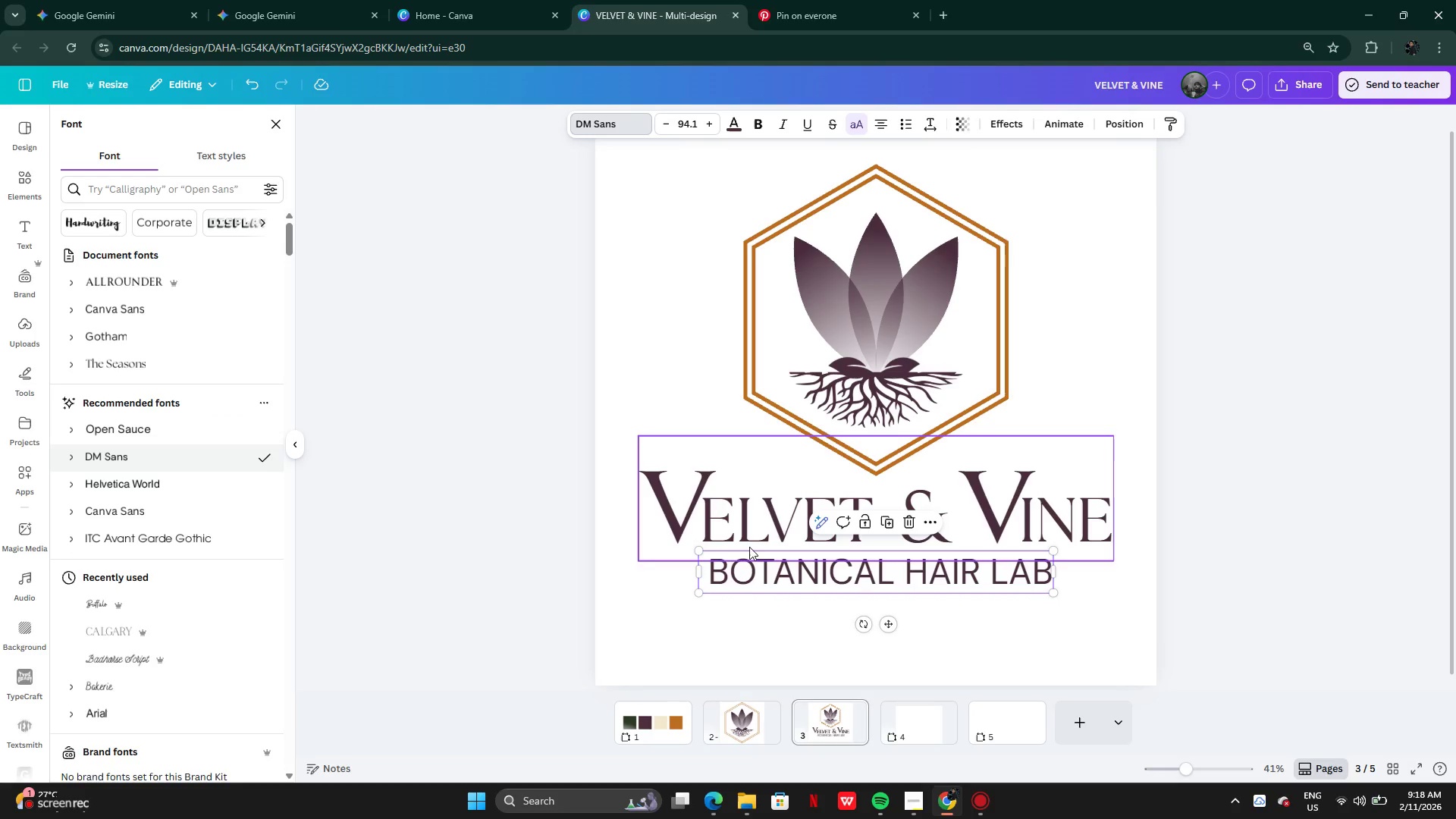 
left_click([781, 617])
 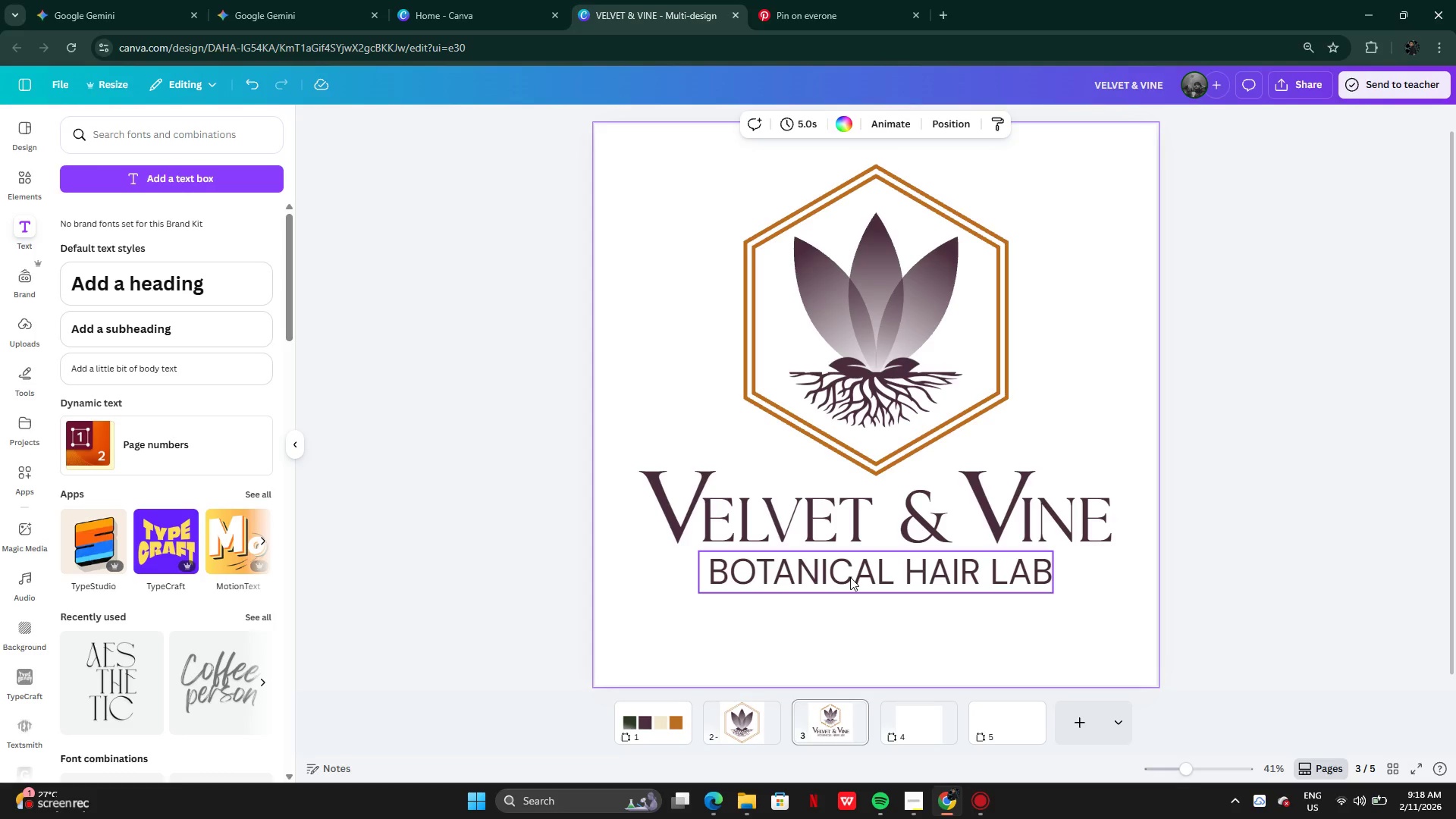 
wait(6.84)
 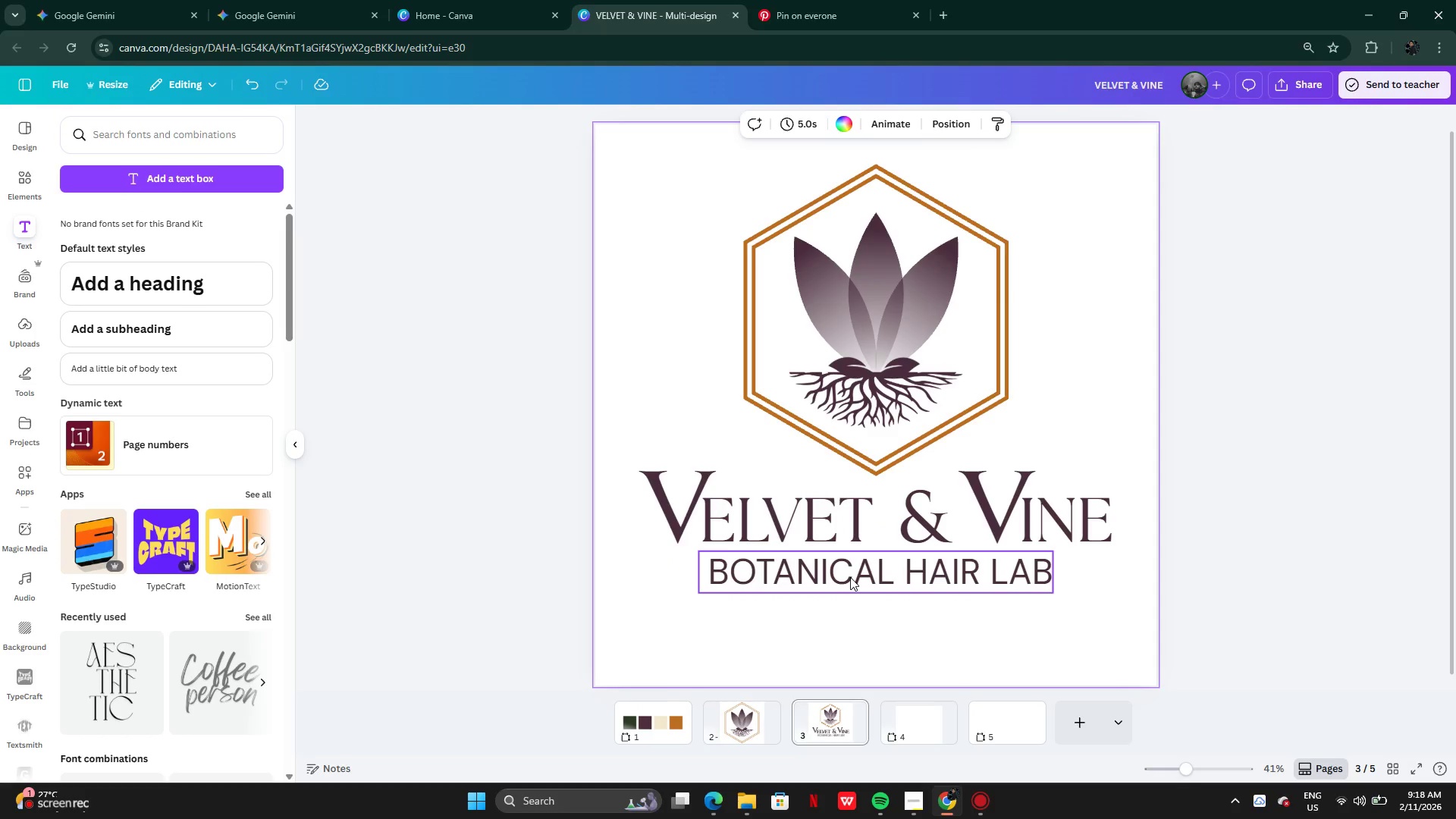 
left_click([941, 647])
 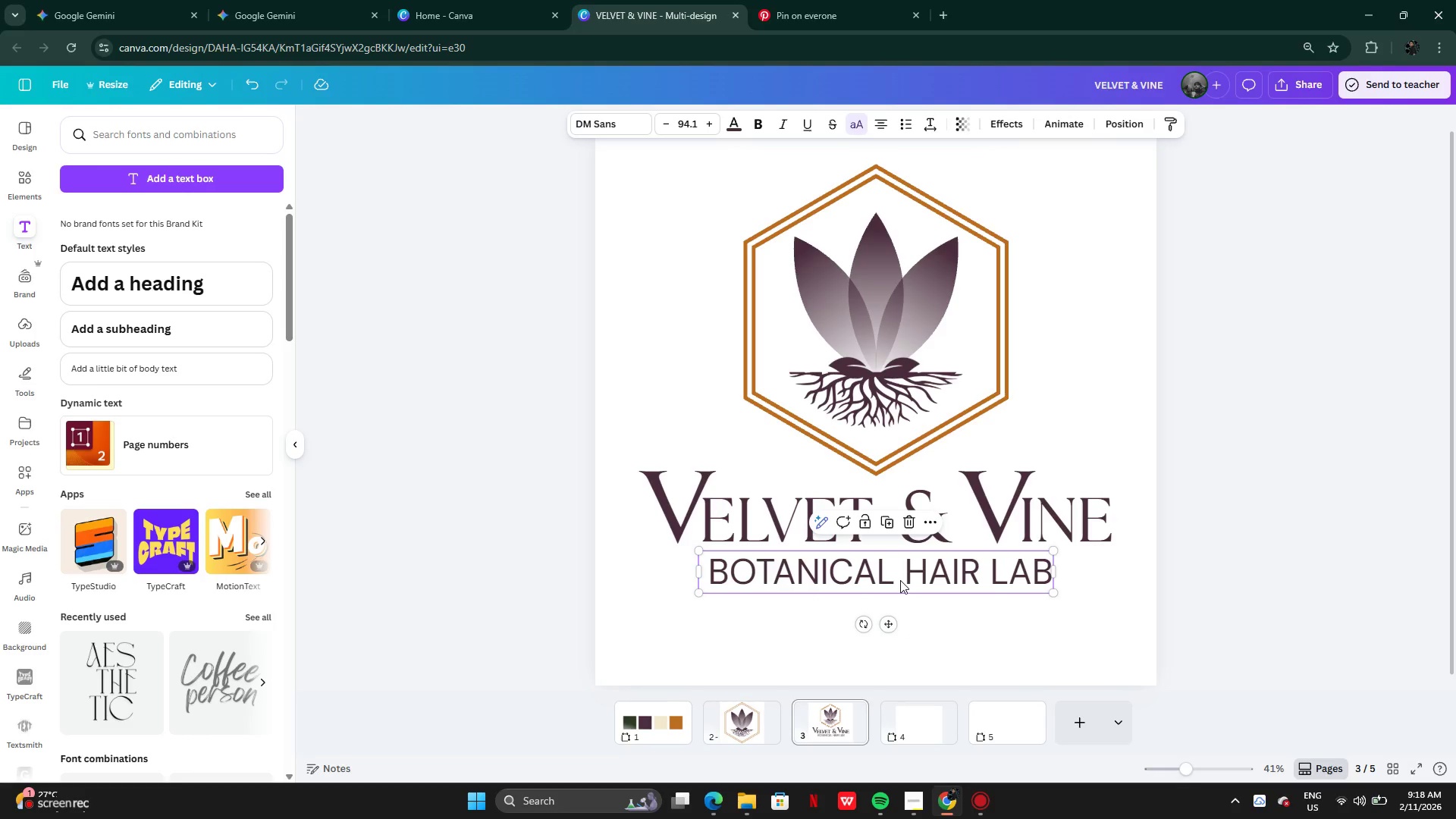 
left_click_drag(start_coordinate=[902, 574], to_coordinate=[906, 576])
 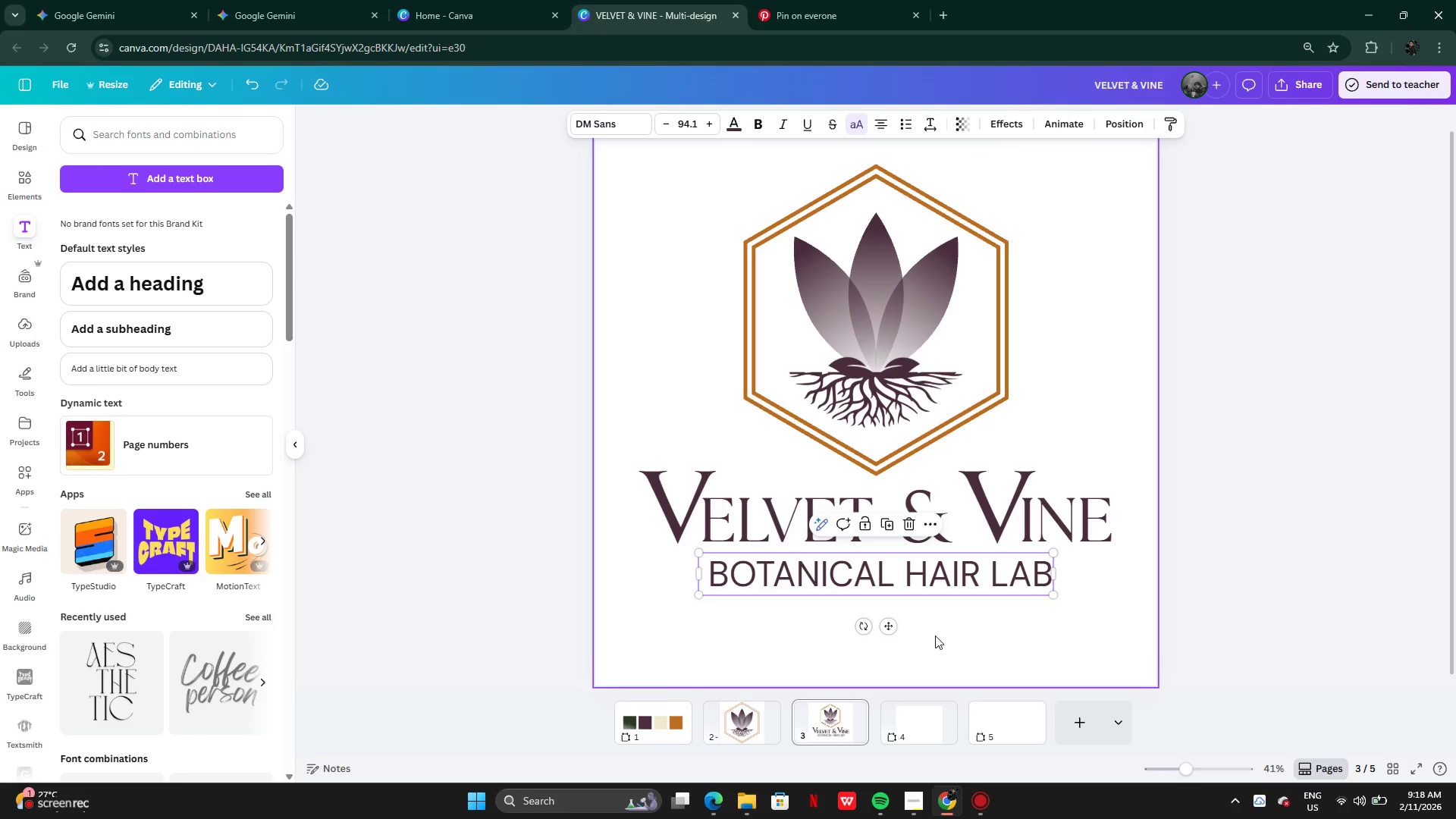 
left_click([935, 636])
 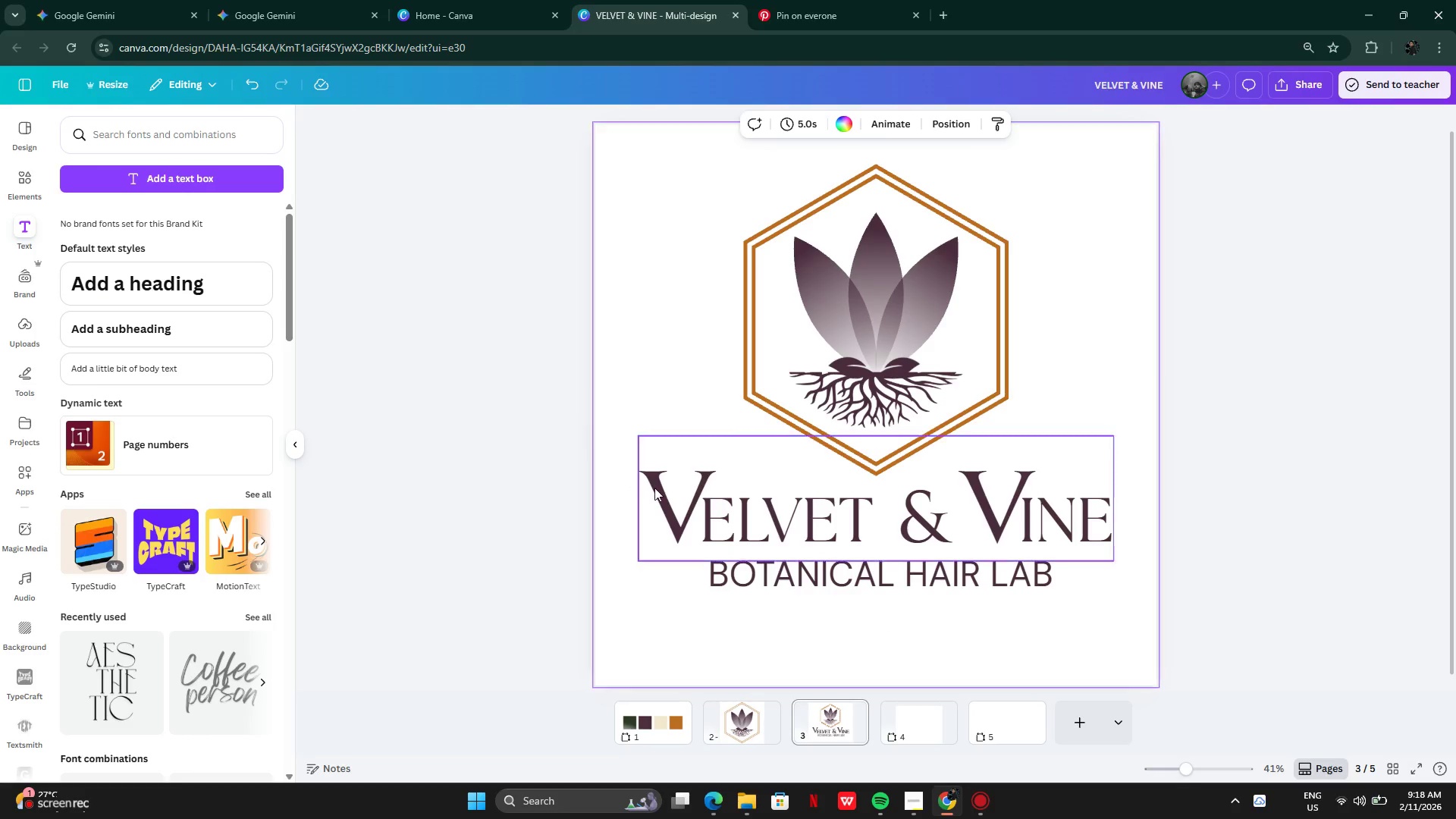 
double_click([693, 477])
 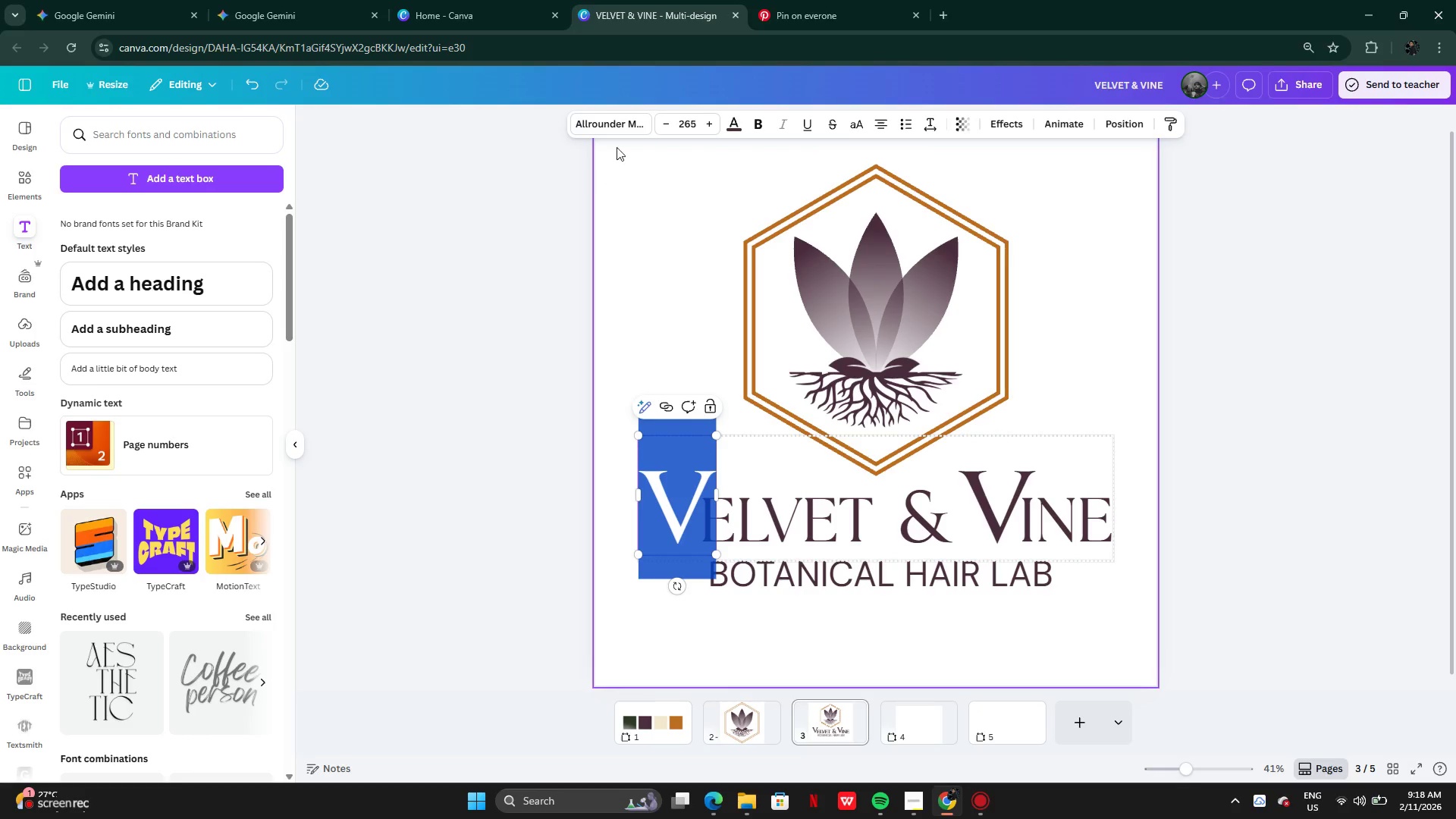 
left_click([613, 118])
 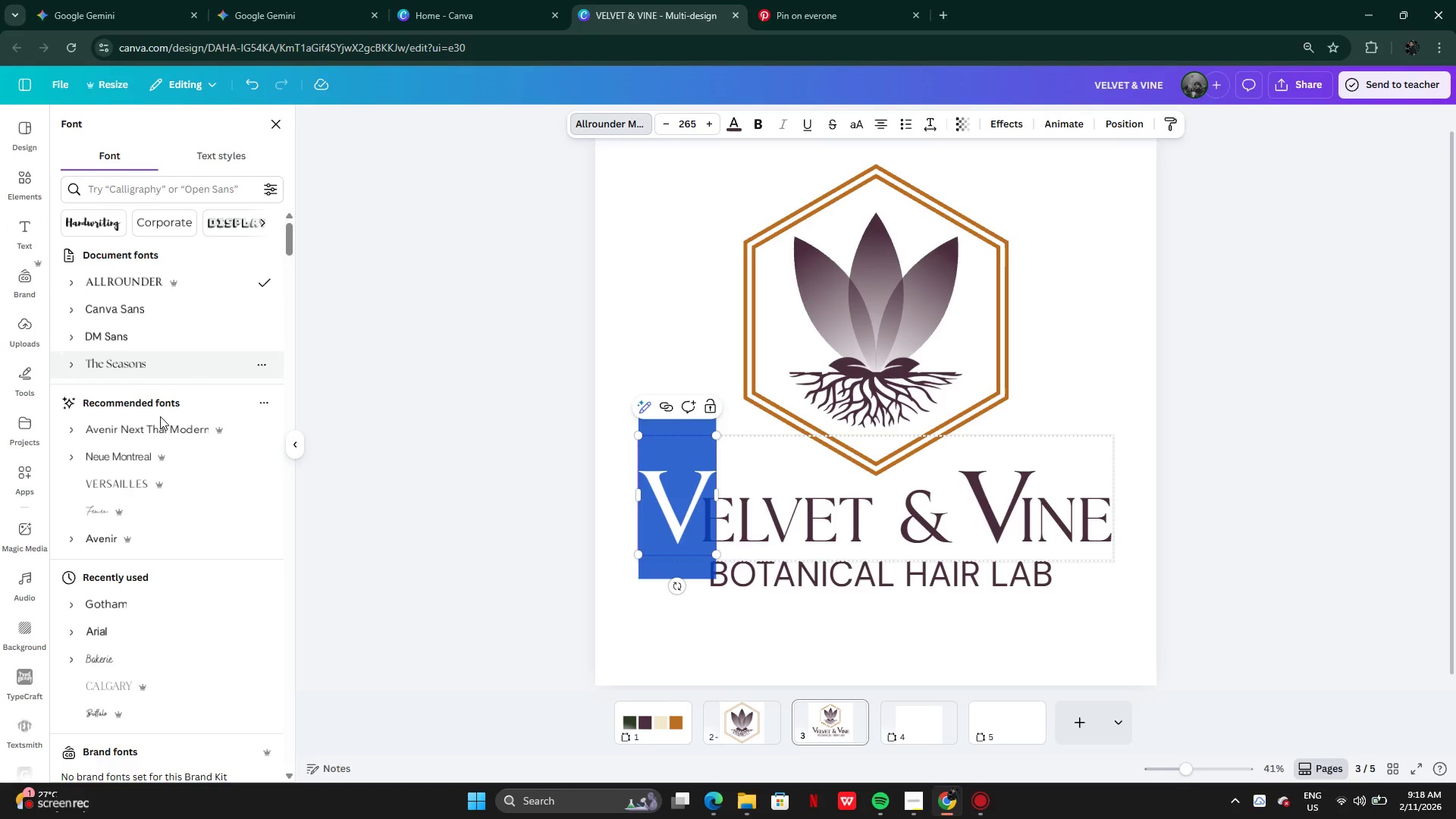 
scroll: coordinate [149, 620], scroll_direction: down, amount: 2.0
 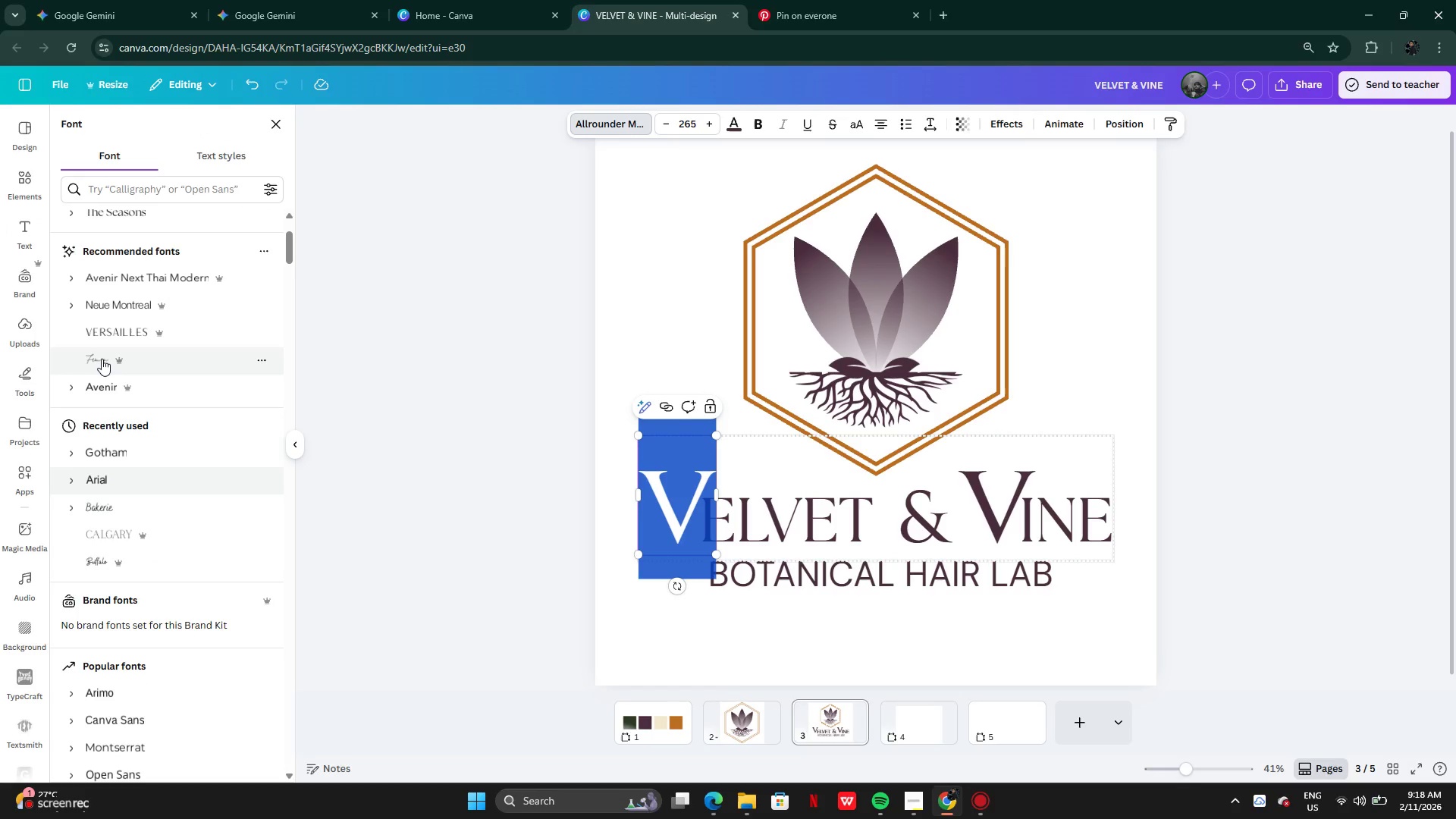 
left_click([102, 359])
 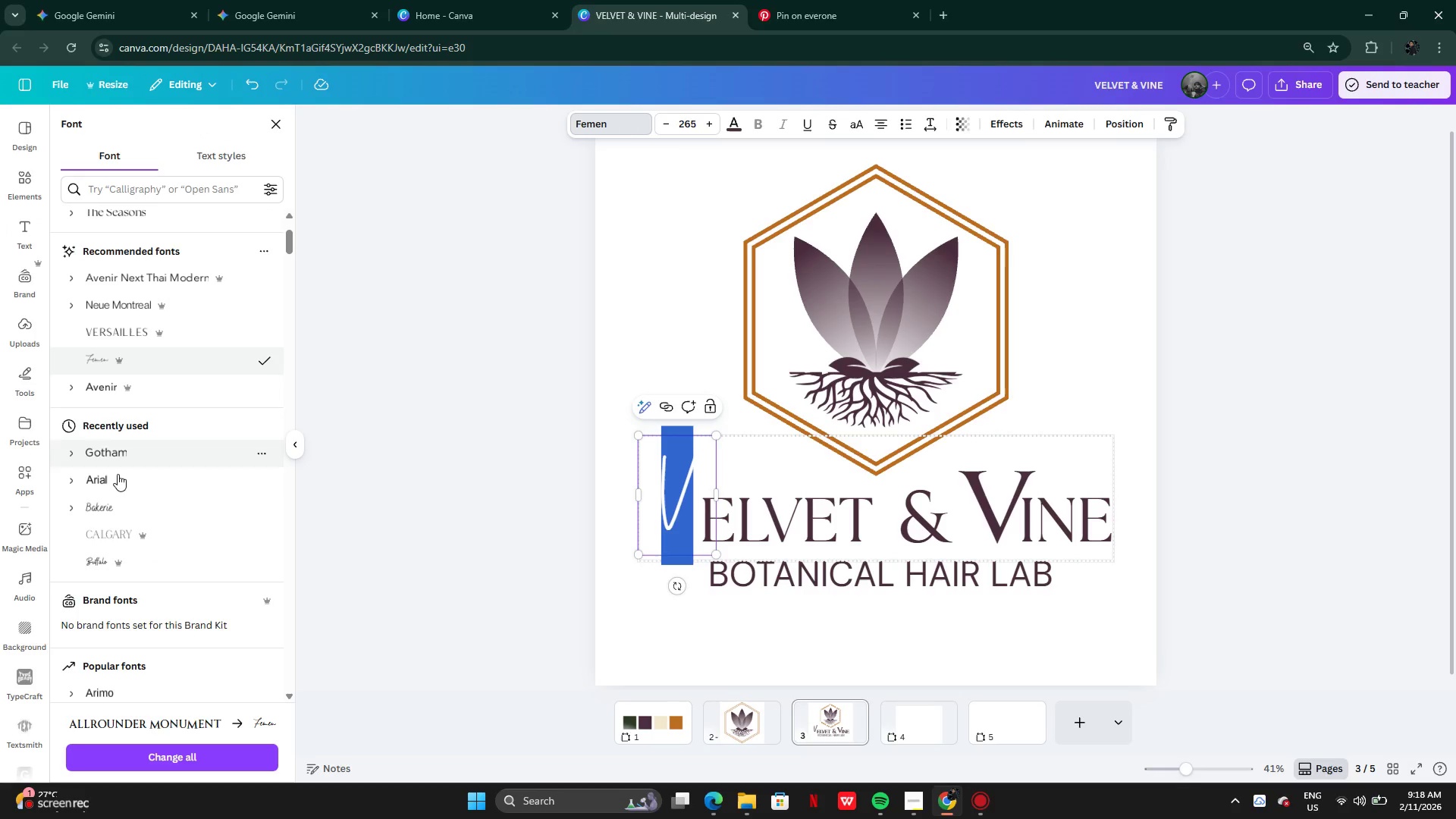 
left_click([115, 527])
 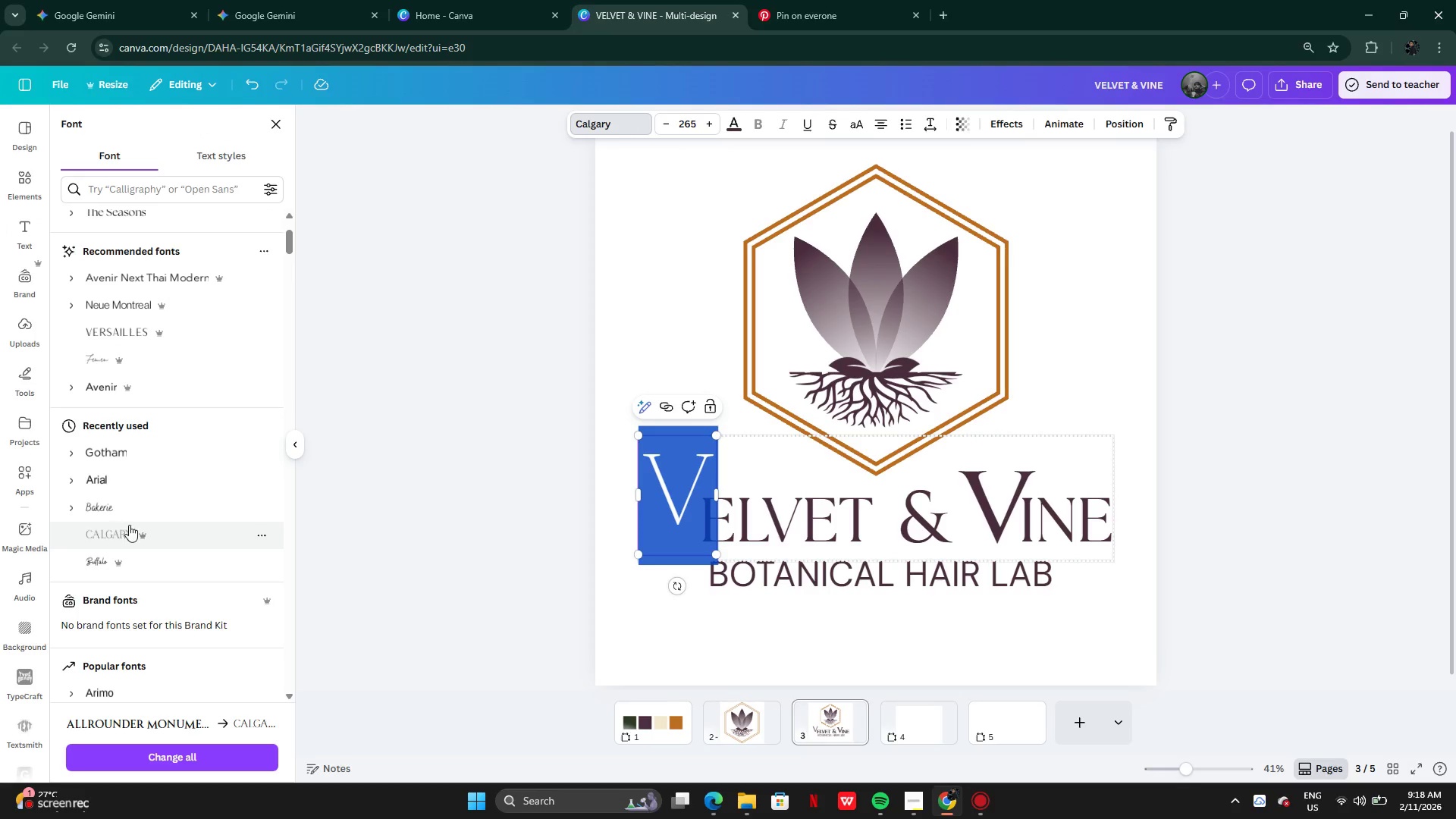 
left_click([535, 474])
 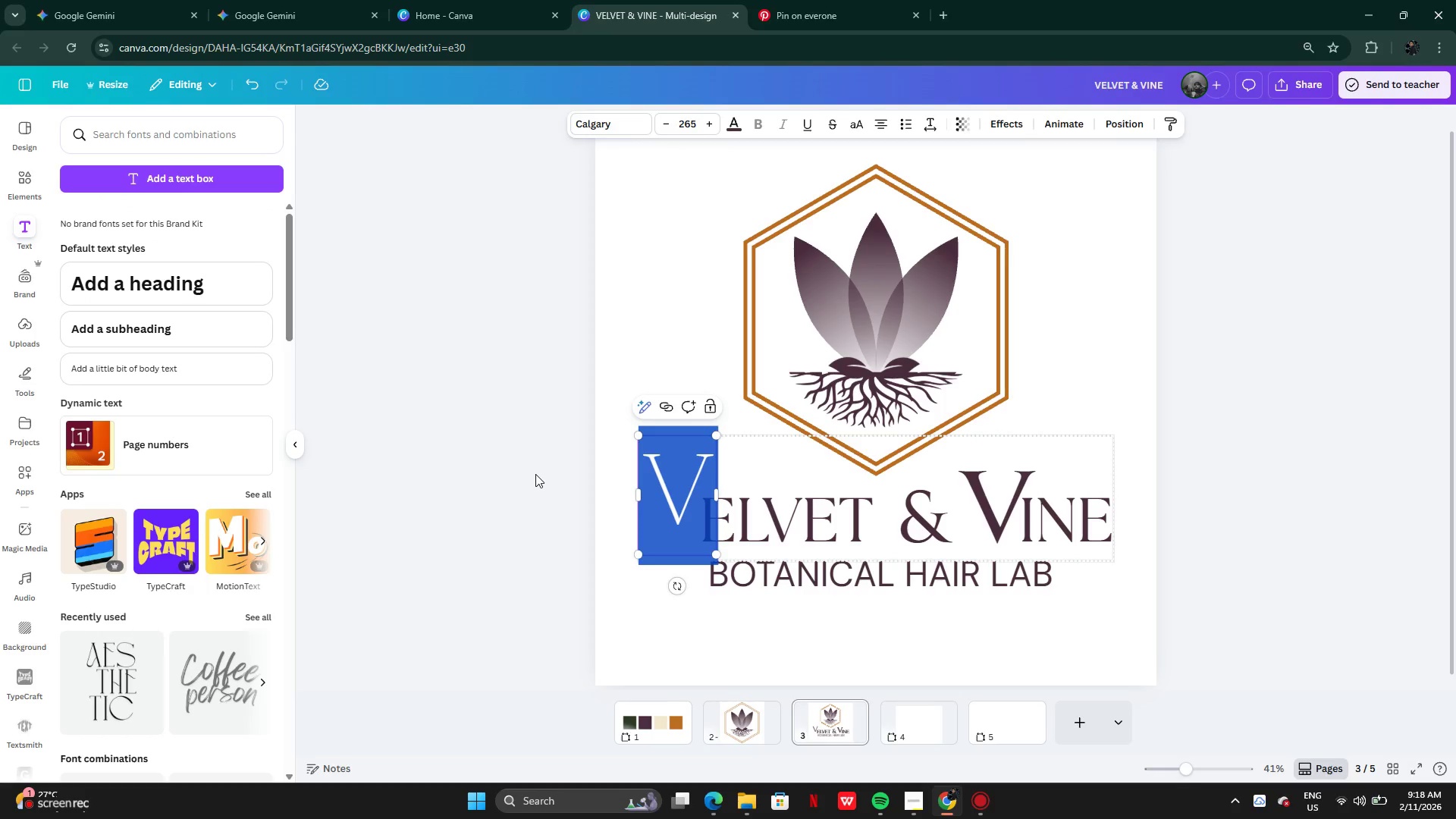 
left_click([535, 474])
 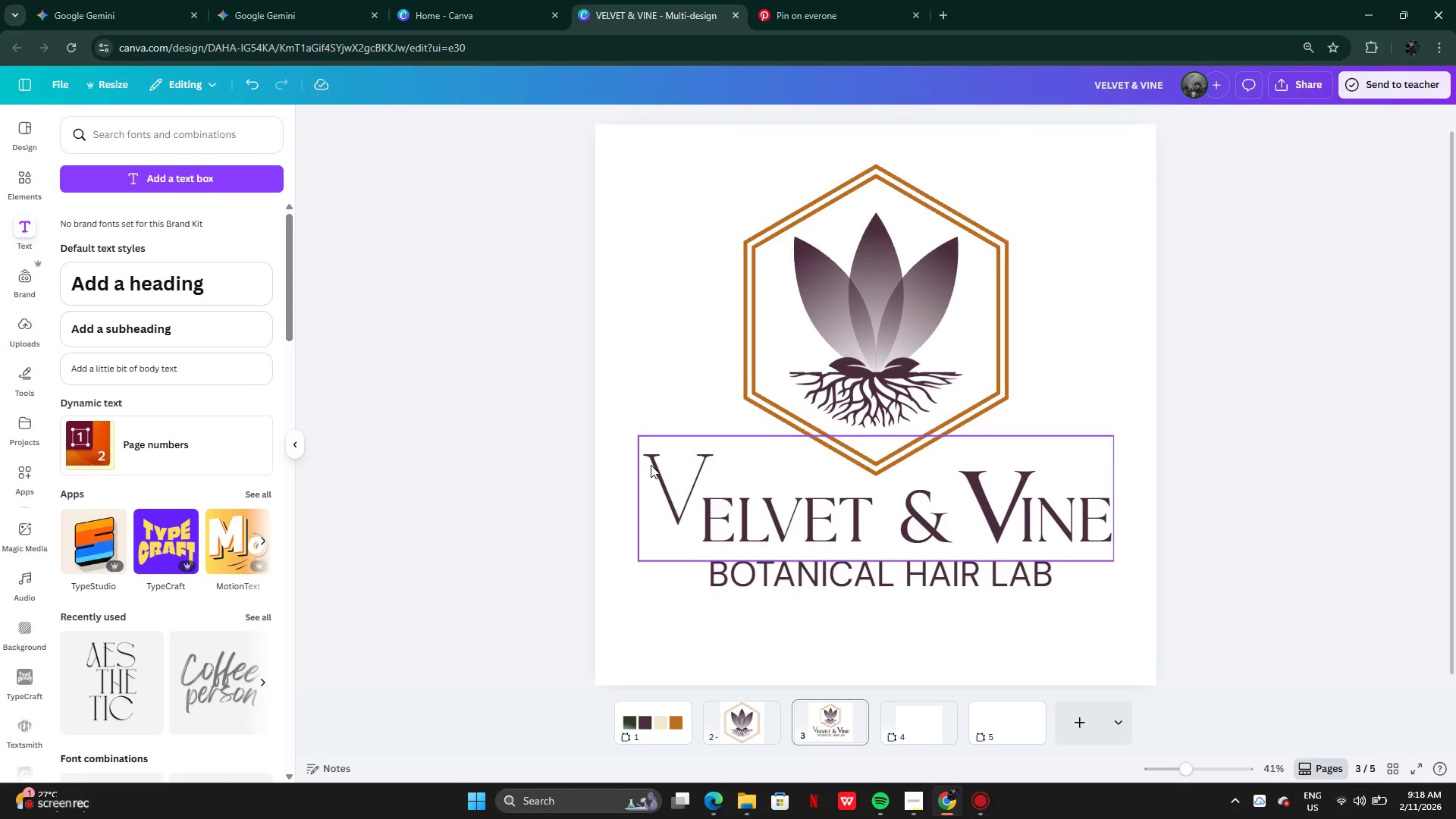 
key(Control+Z)
 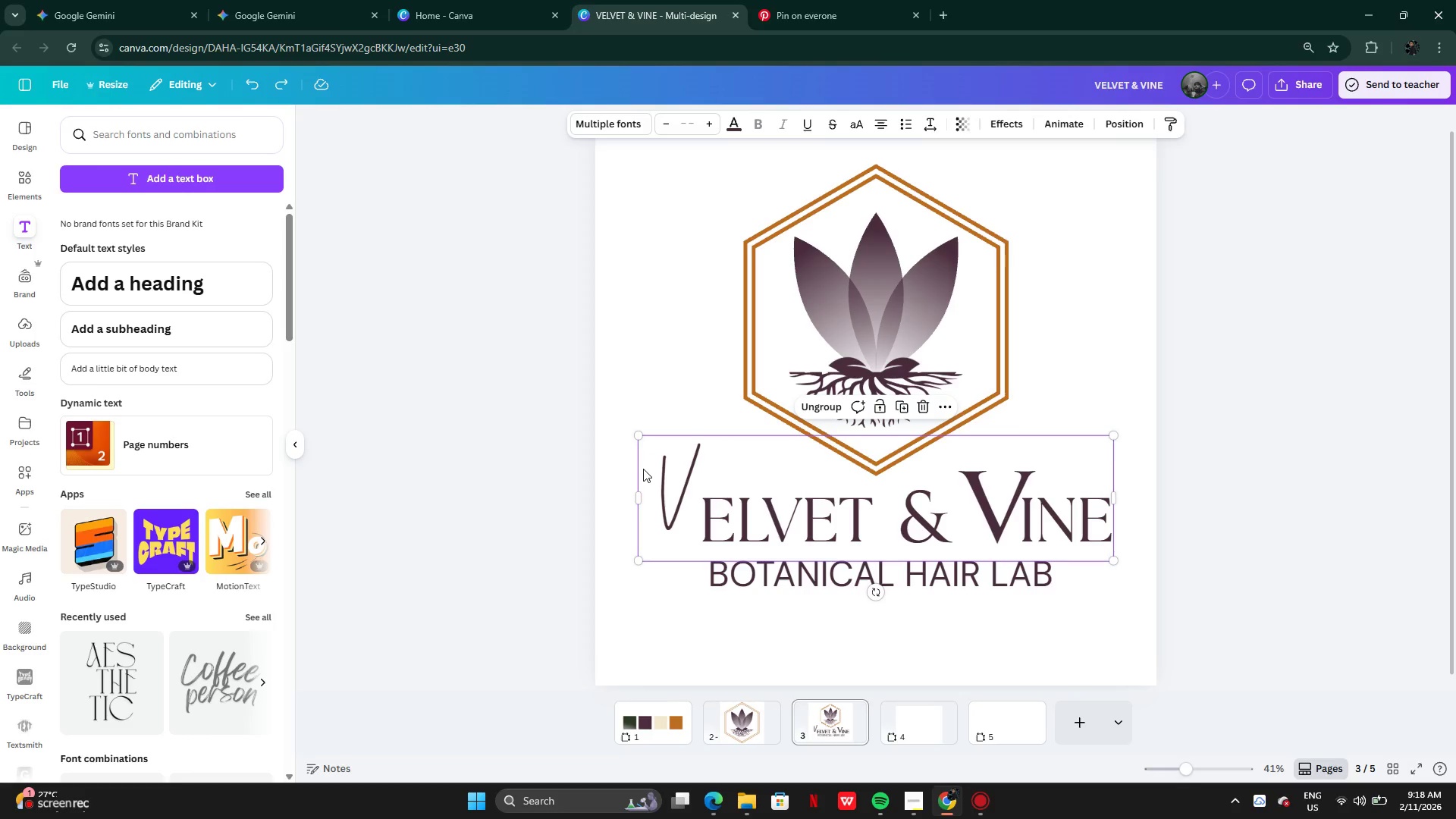 
left_click_drag(start_coordinate=[642, 469], to_coordinate=[583, 482])
 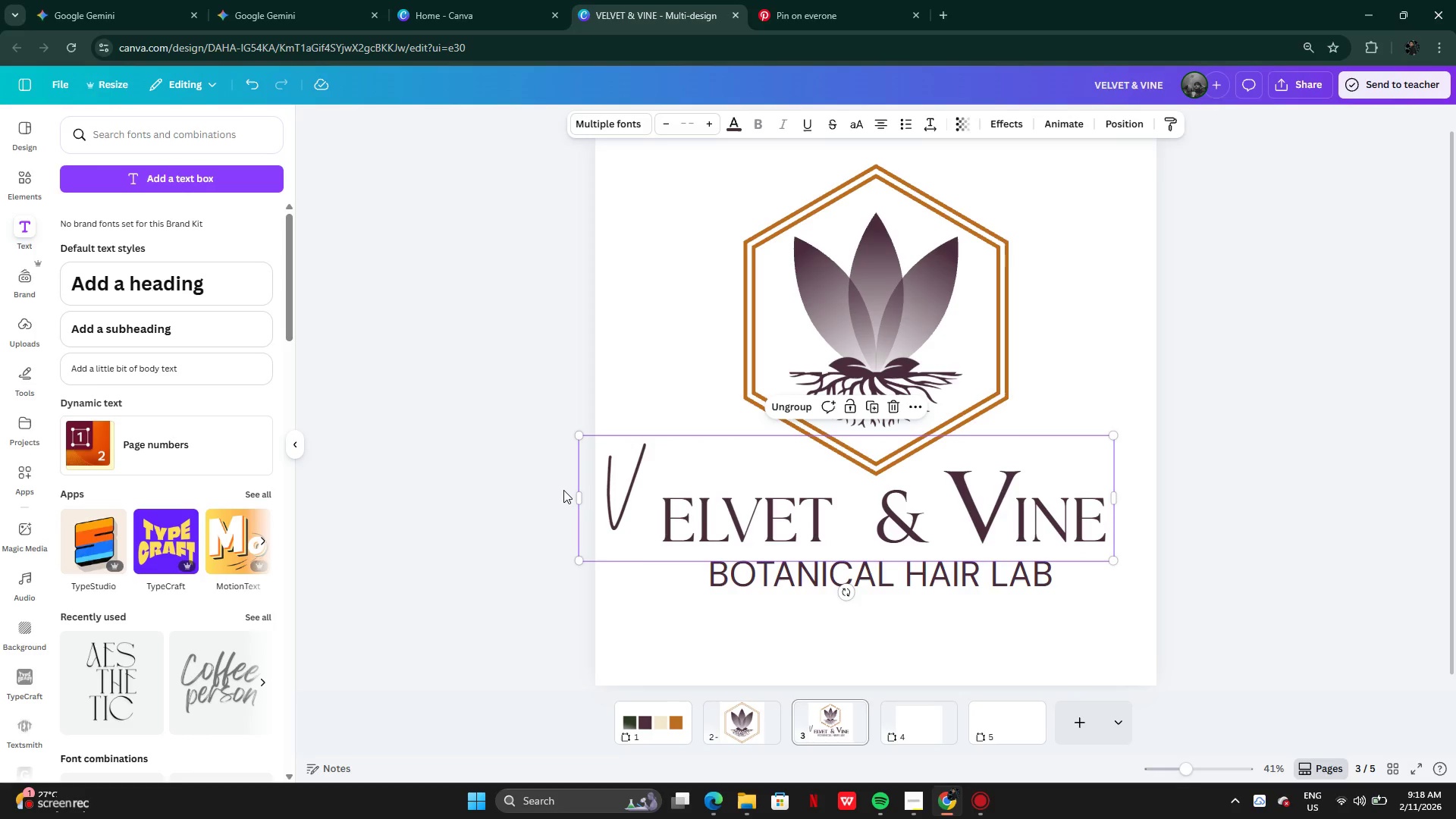 
key(Control+ControlLeft)
 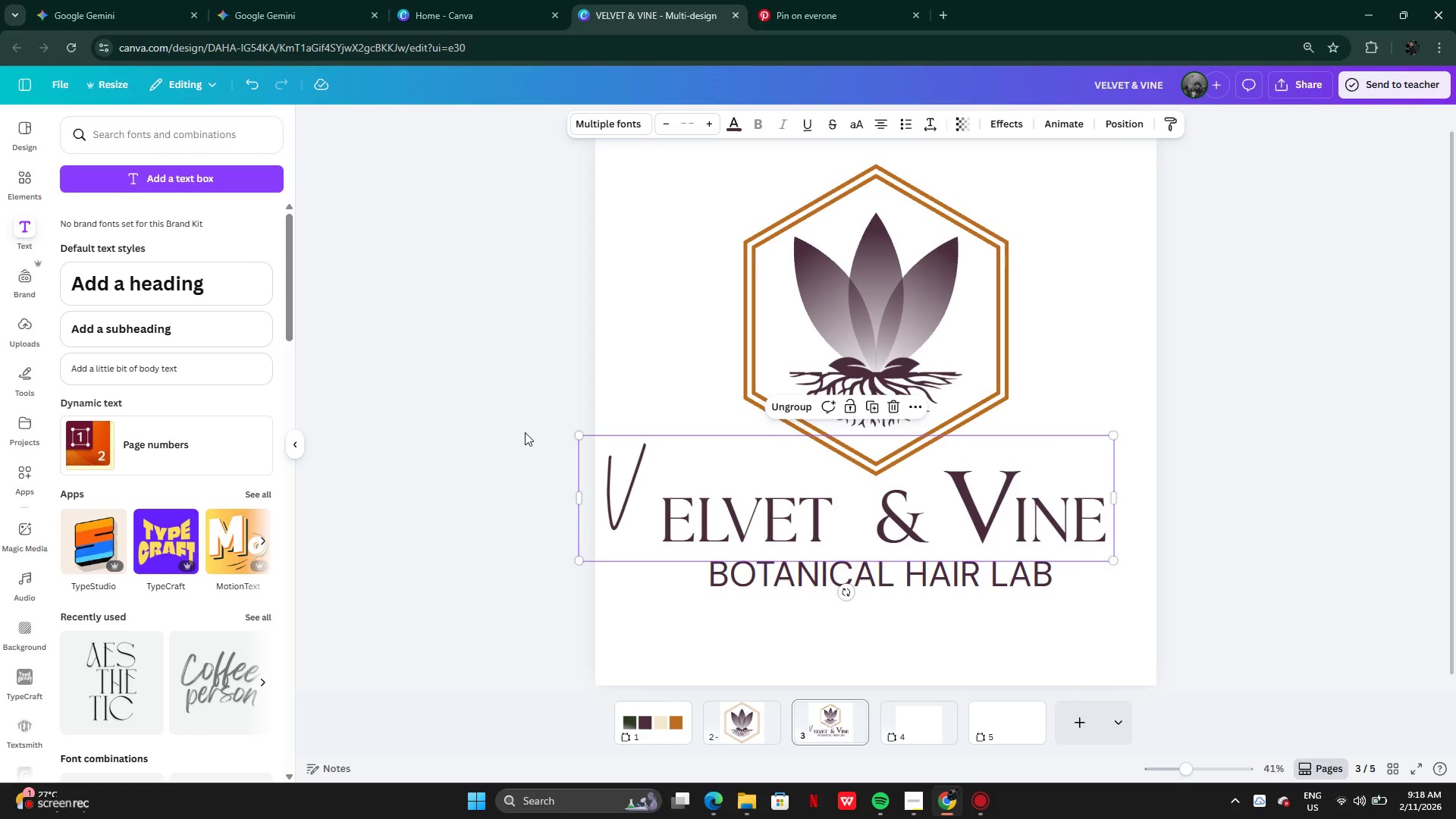 
key(Control+Z)
 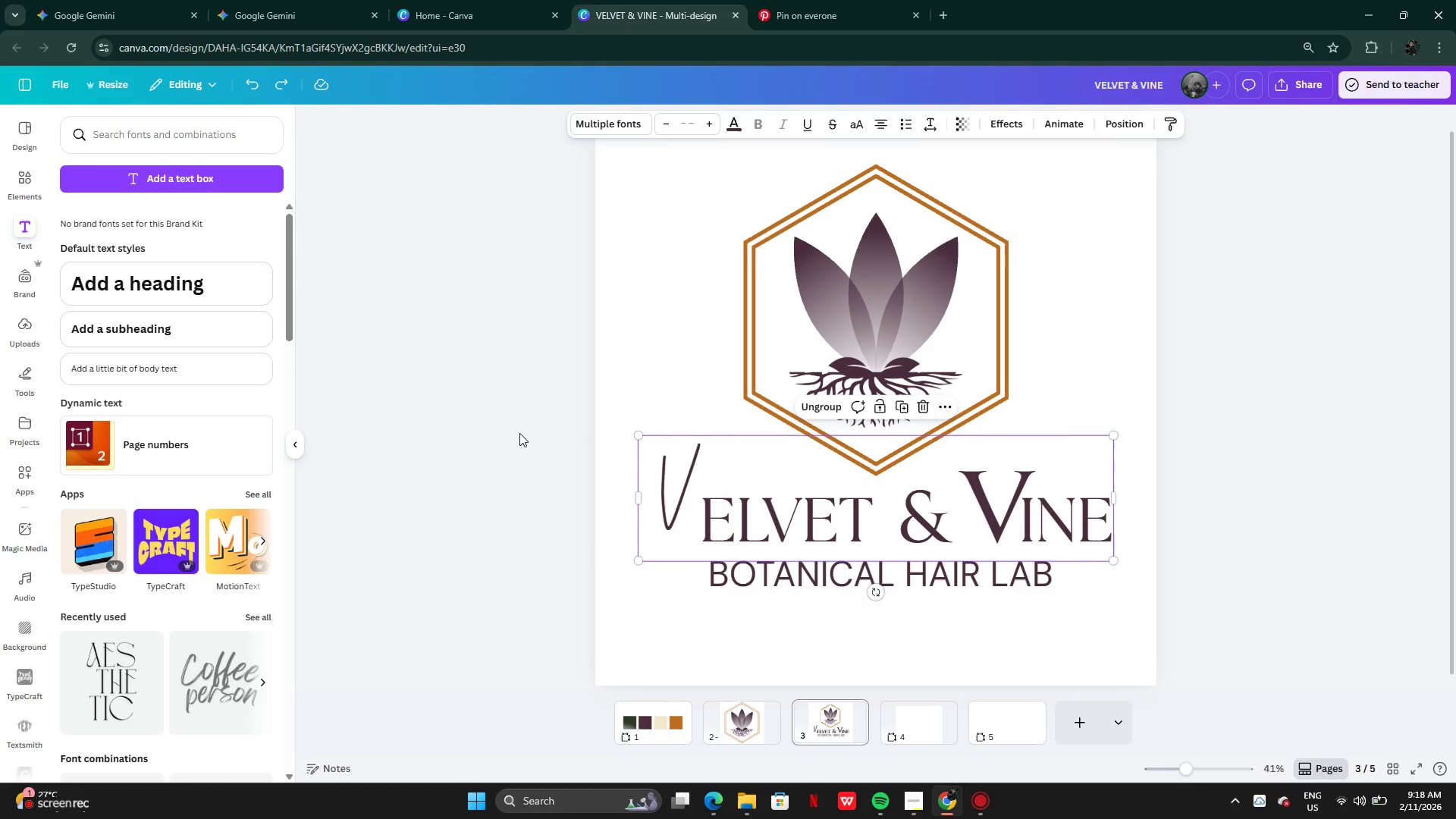 
key(Control+Z)
 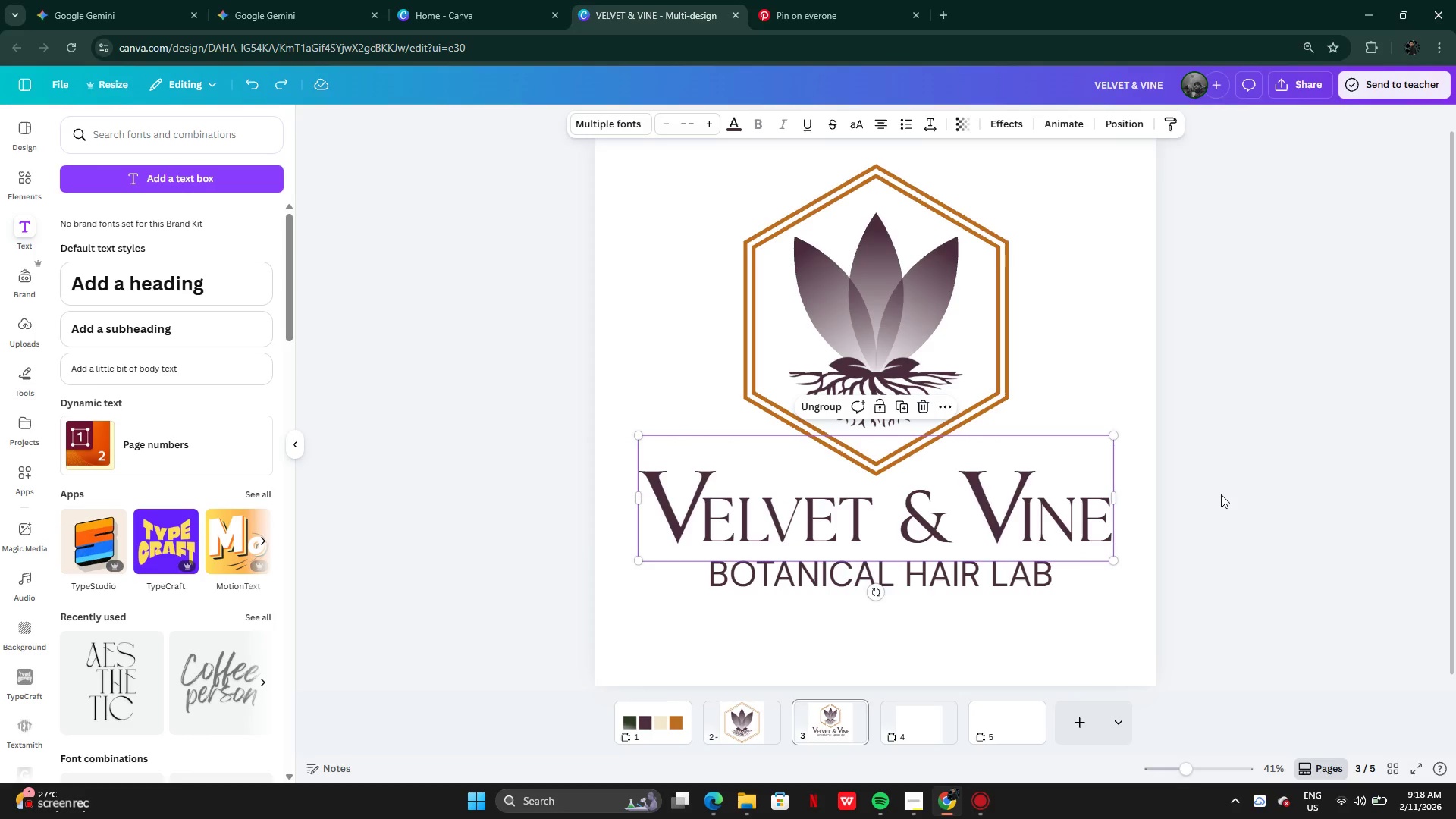 
left_click([1221, 493])
 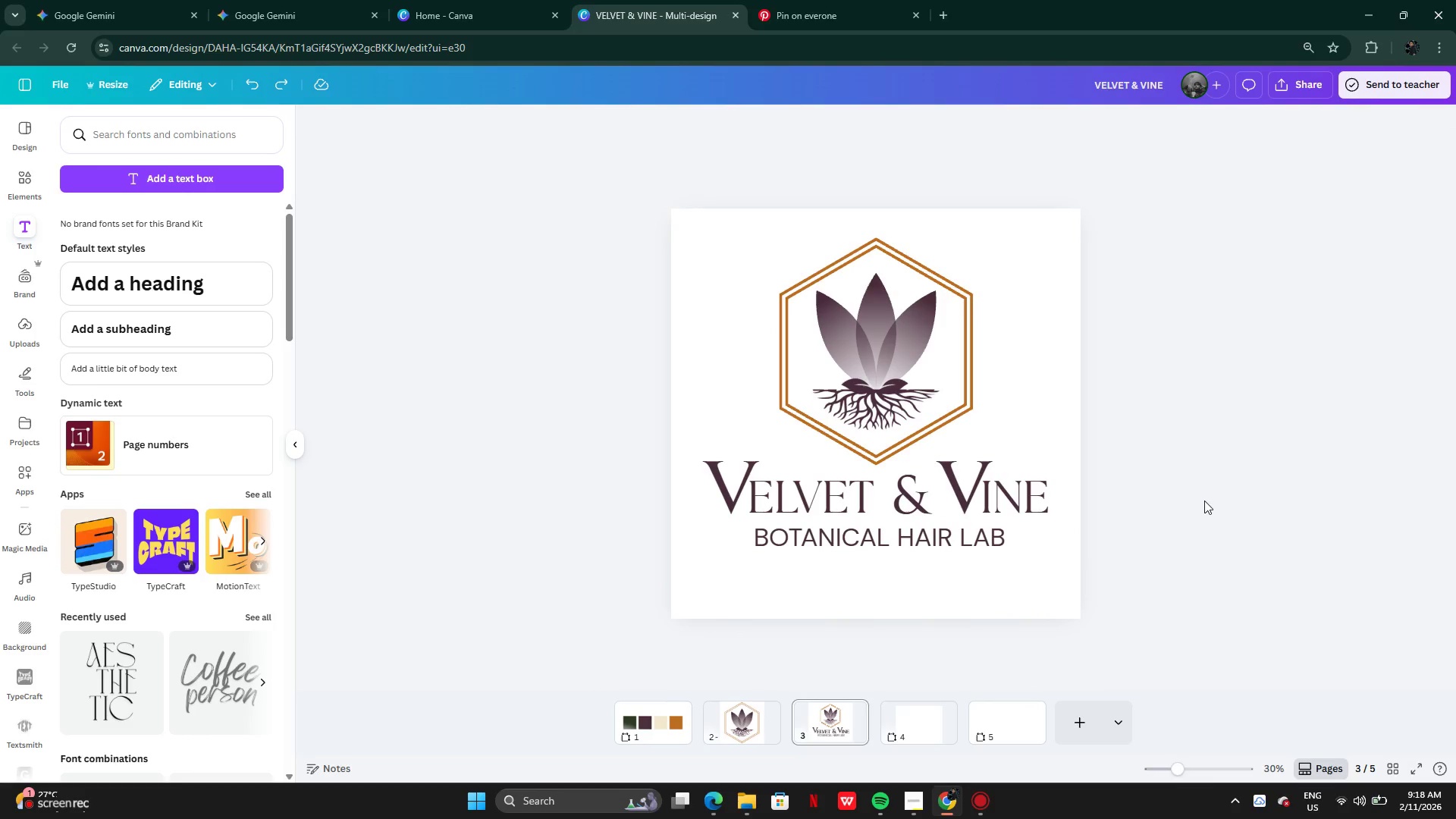 
wait(9.06)
 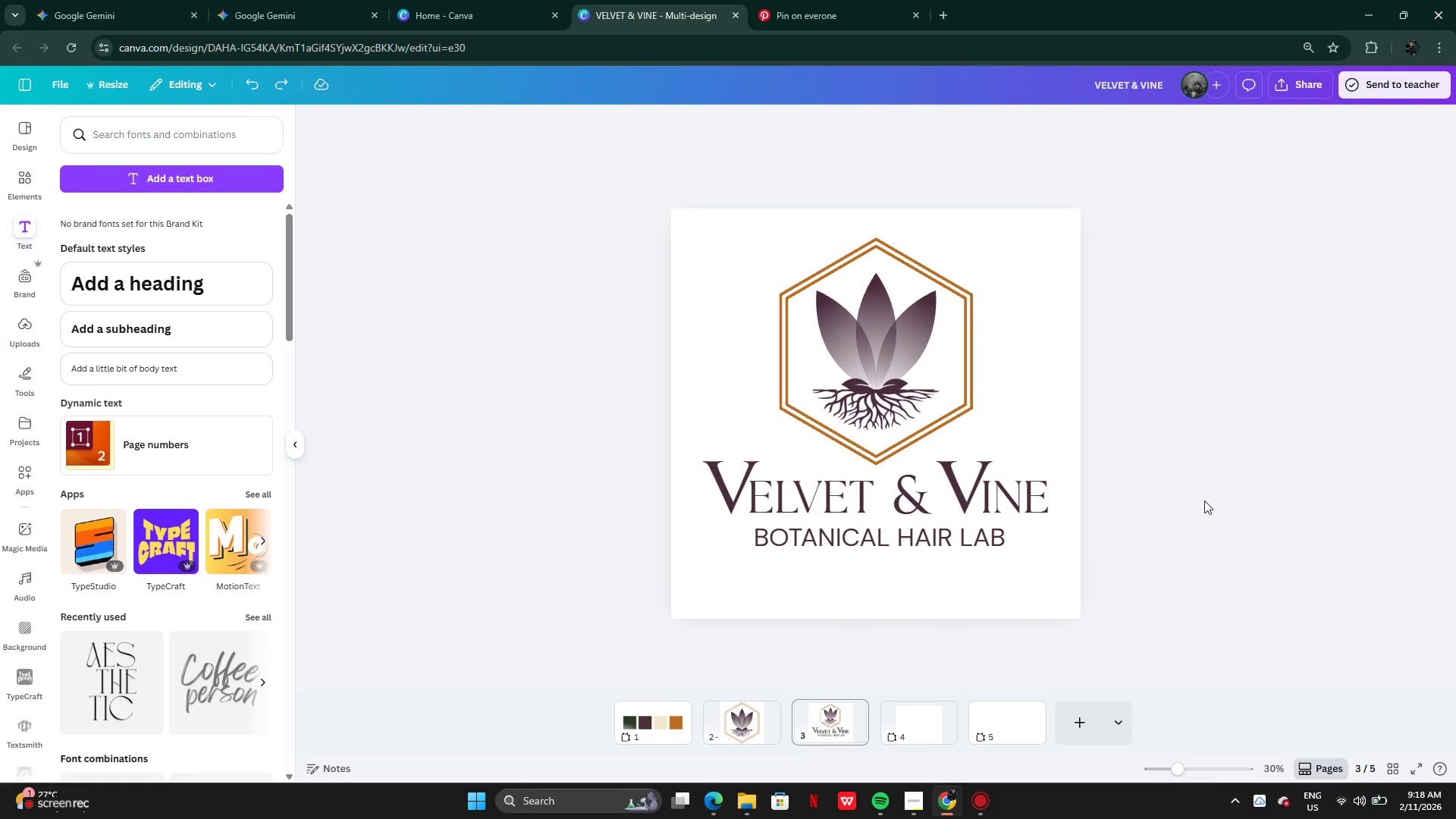 
left_click_drag(start_coordinate=[897, 565], to_coordinate=[888, 401])
 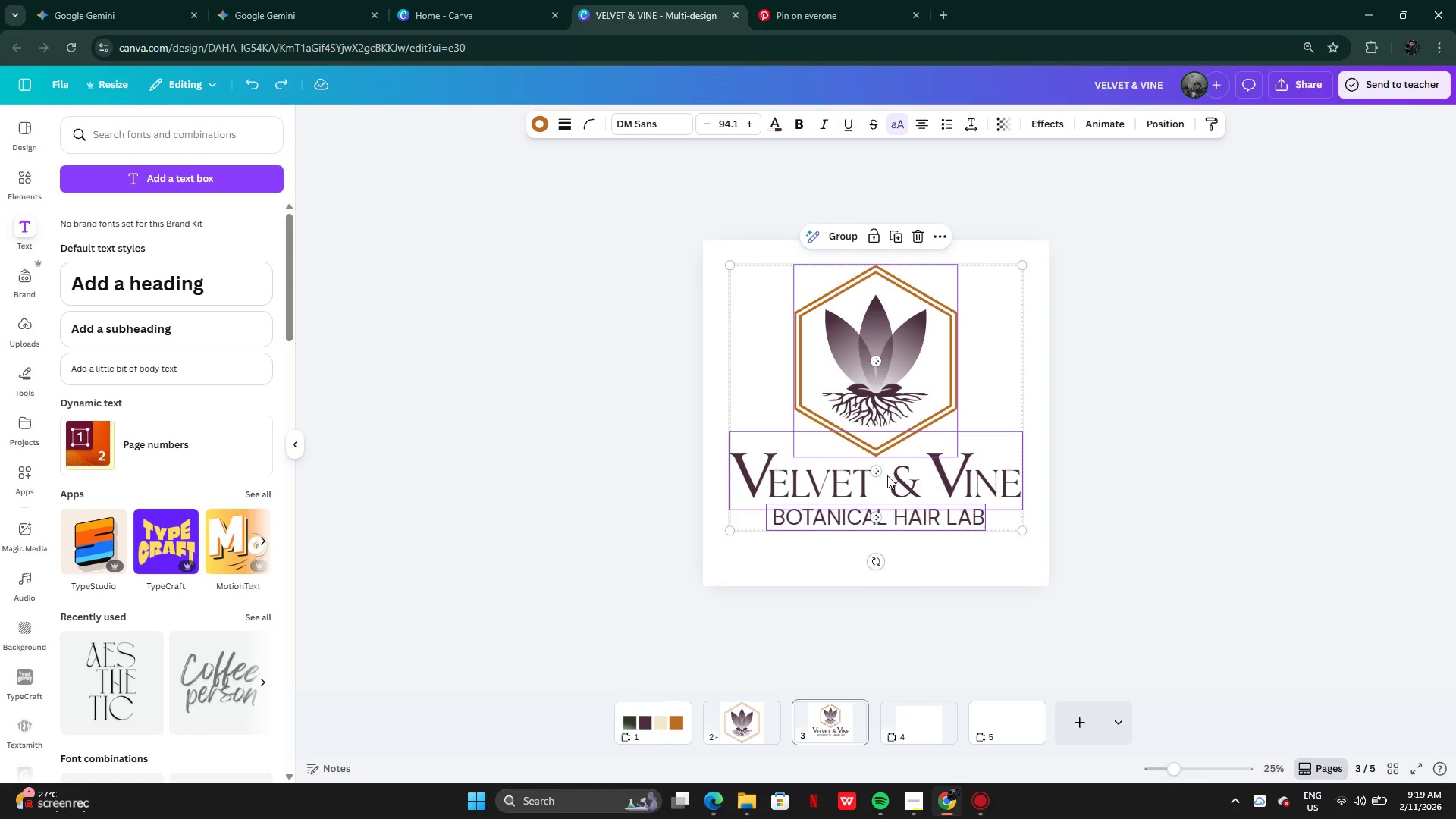 
left_click_drag(start_coordinate=[911, 475], to_coordinate=[911, 484])
 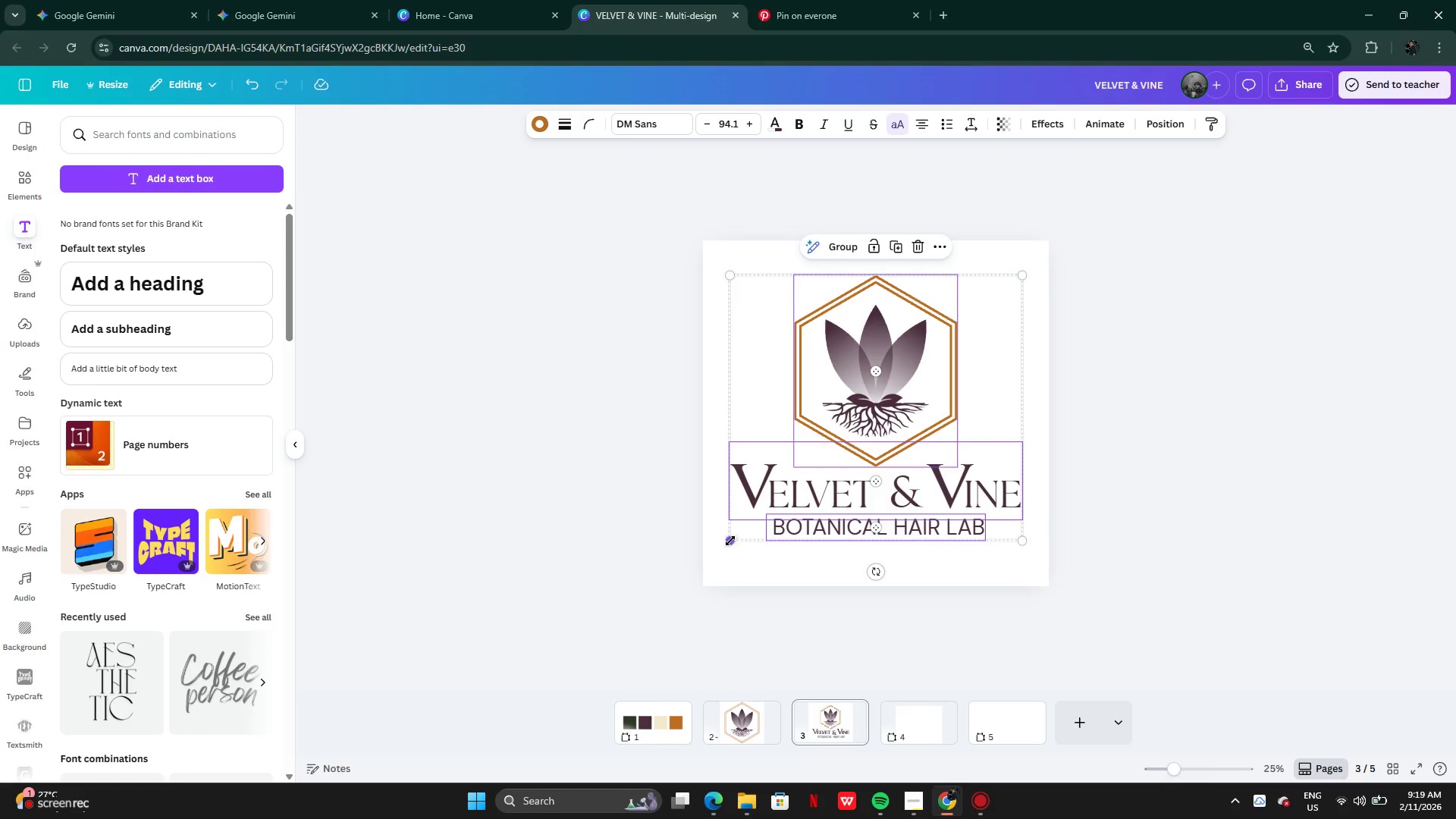 
left_click_drag(start_coordinate=[731, 539], to_coordinate=[724, 547])
 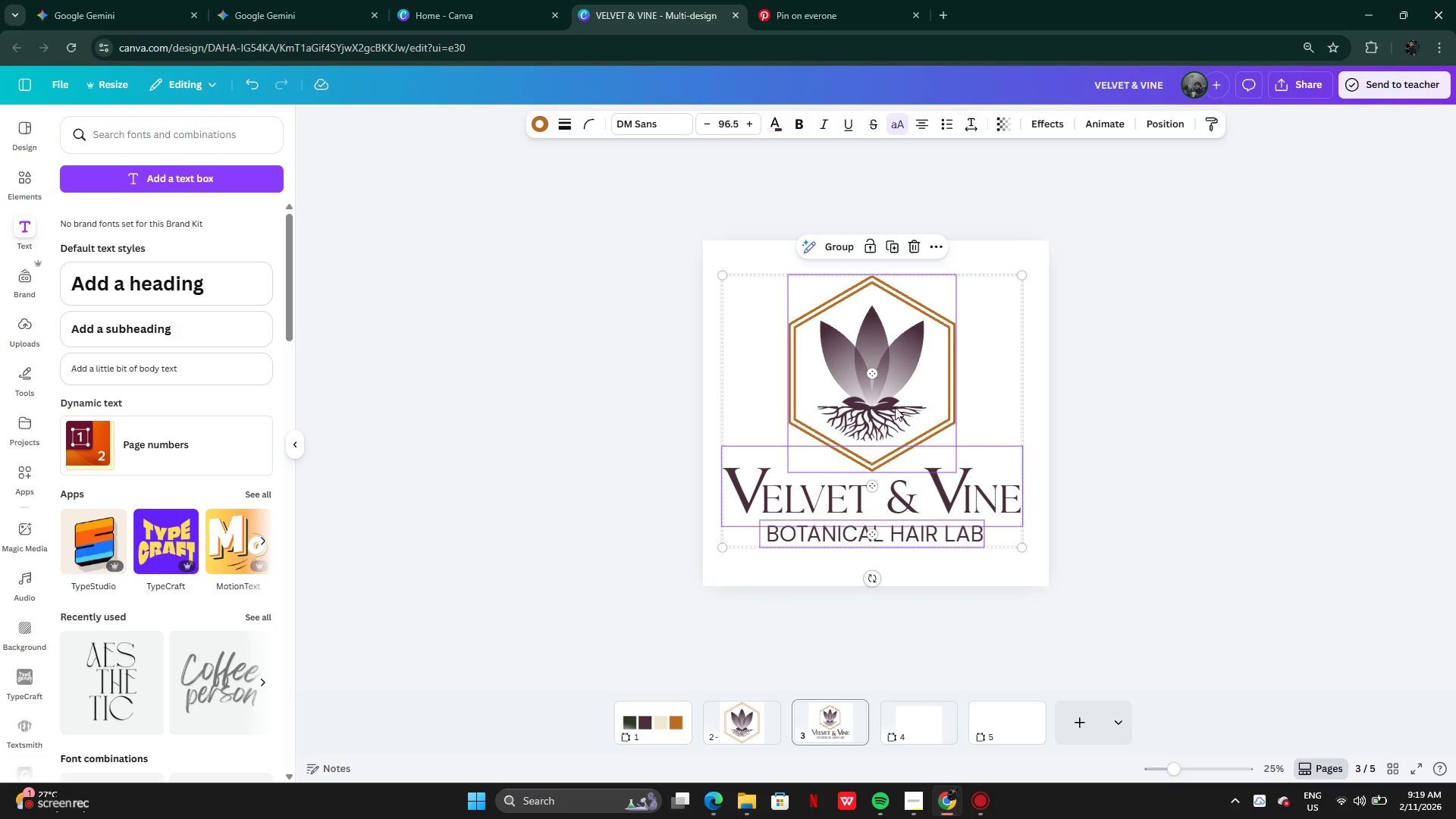 
left_click_drag(start_coordinate=[895, 407], to_coordinate=[899, 407])
 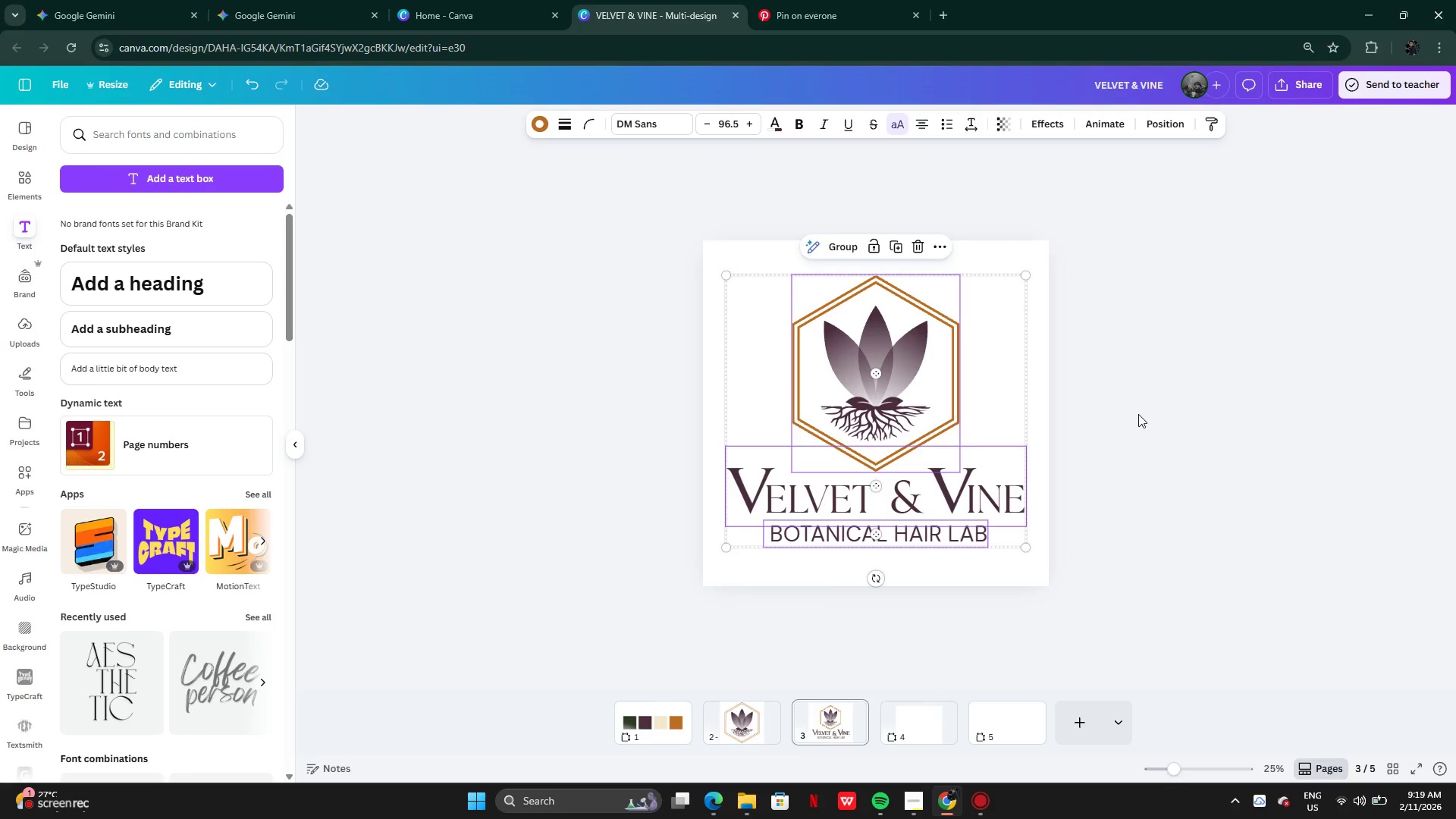 
left_click([1138, 414])
 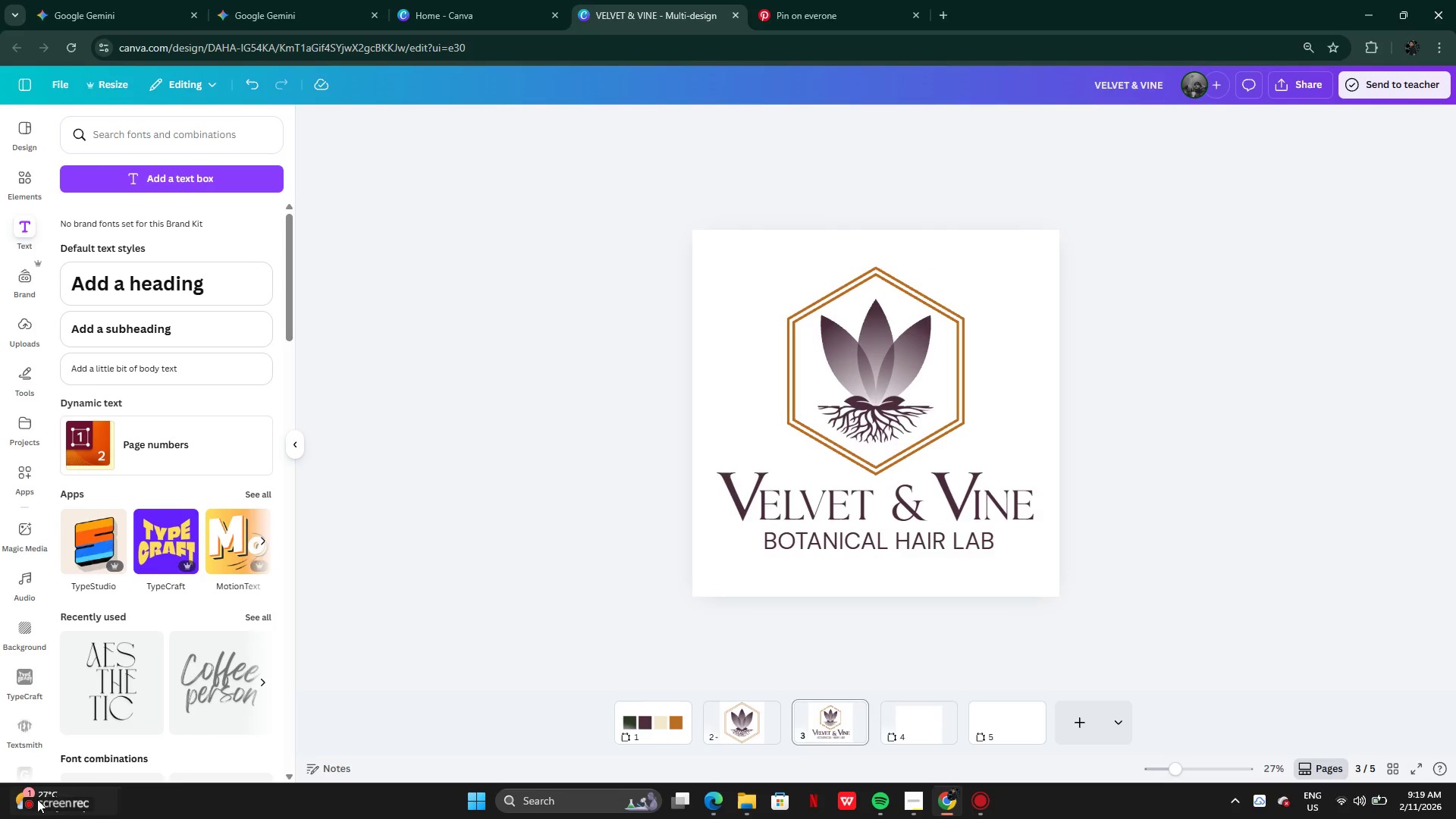 
left_click([40, 805])
 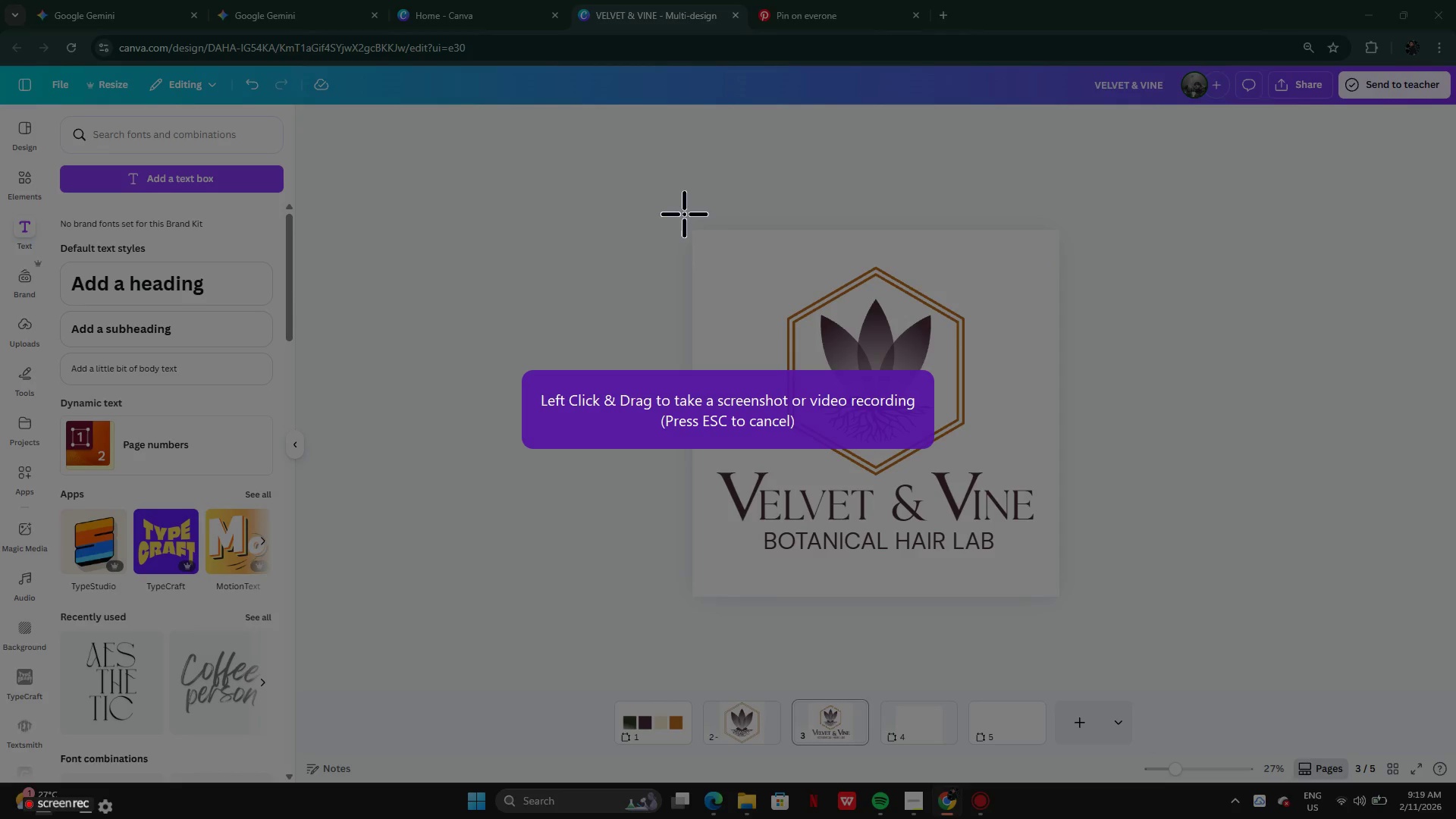 
left_click_drag(start_coordinate=[683, 212], to_coordinate=[1097, 614])
 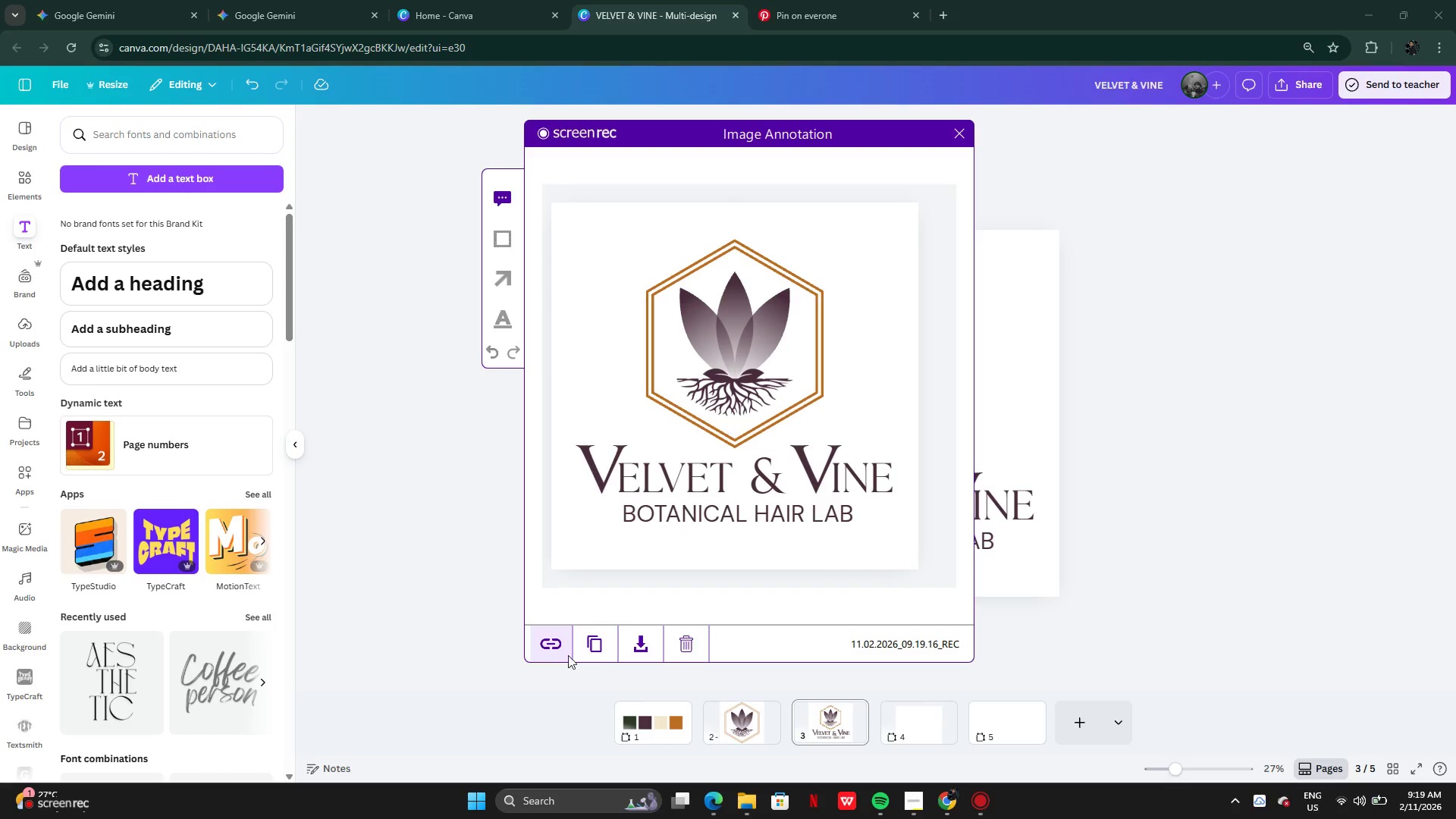 
left_click([601, 642])
 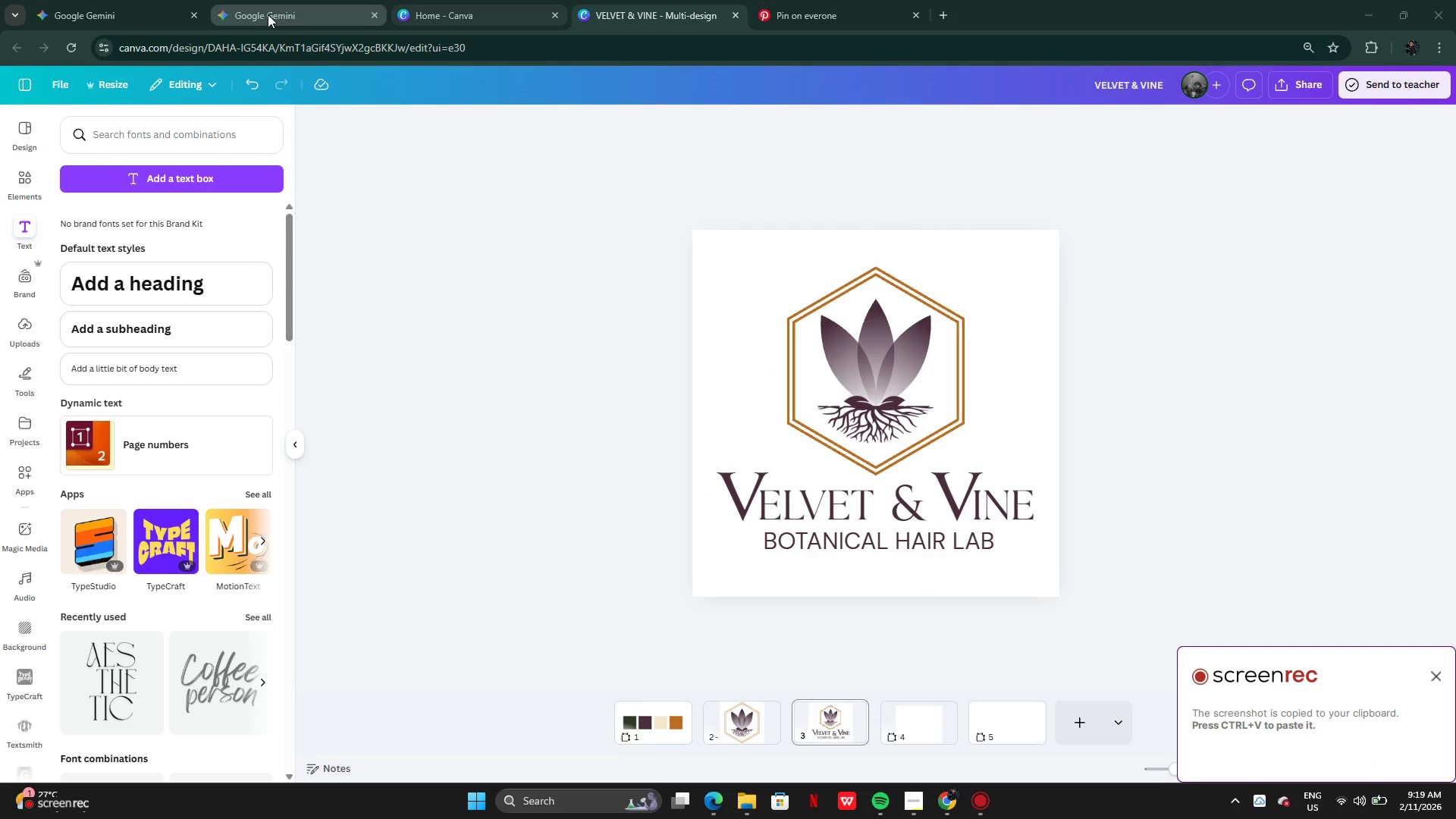 
left_click([232, 14])
 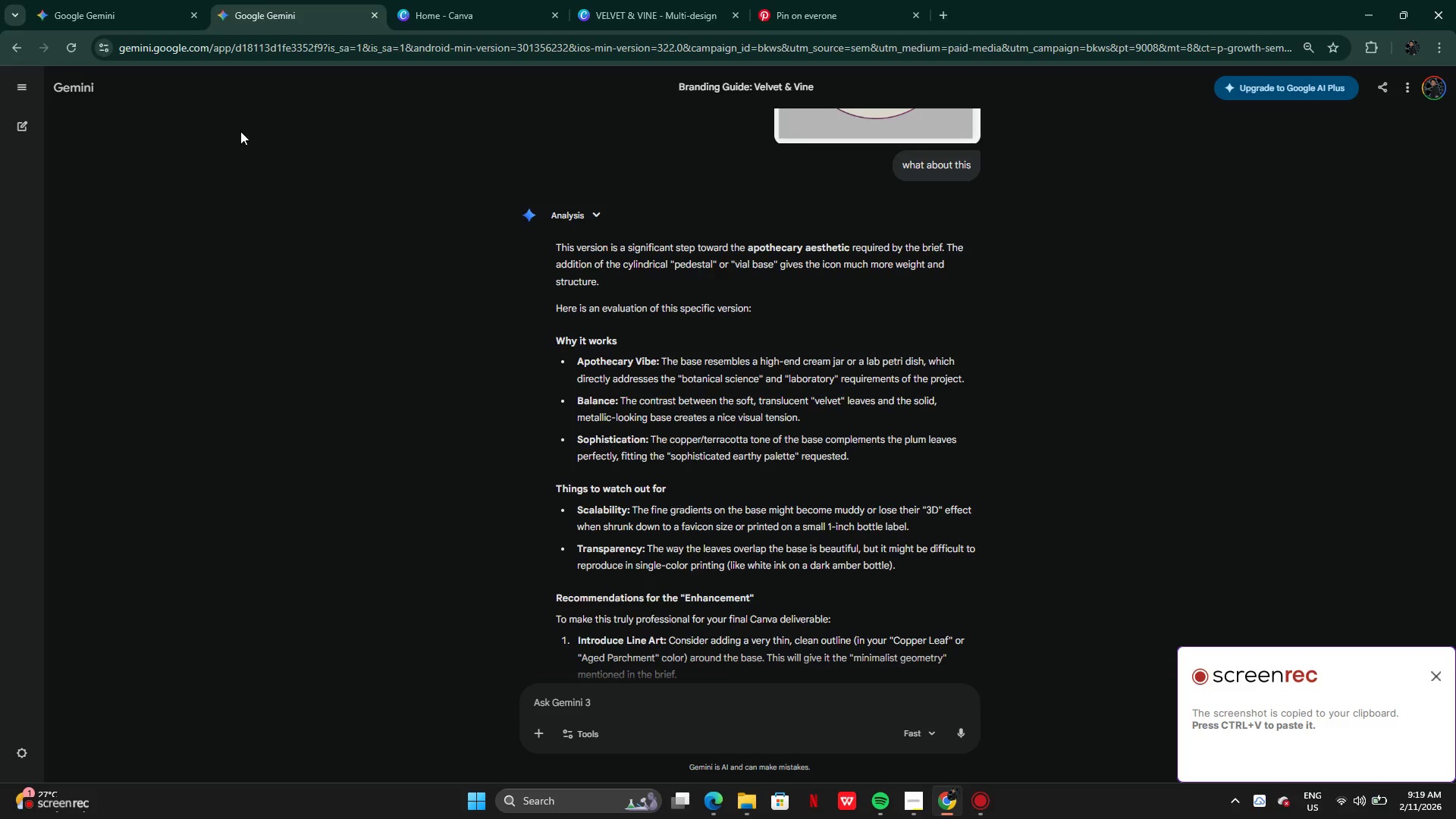 
scroll: coordinate [661, 661], scroll_direction: down, amount: 18.0
 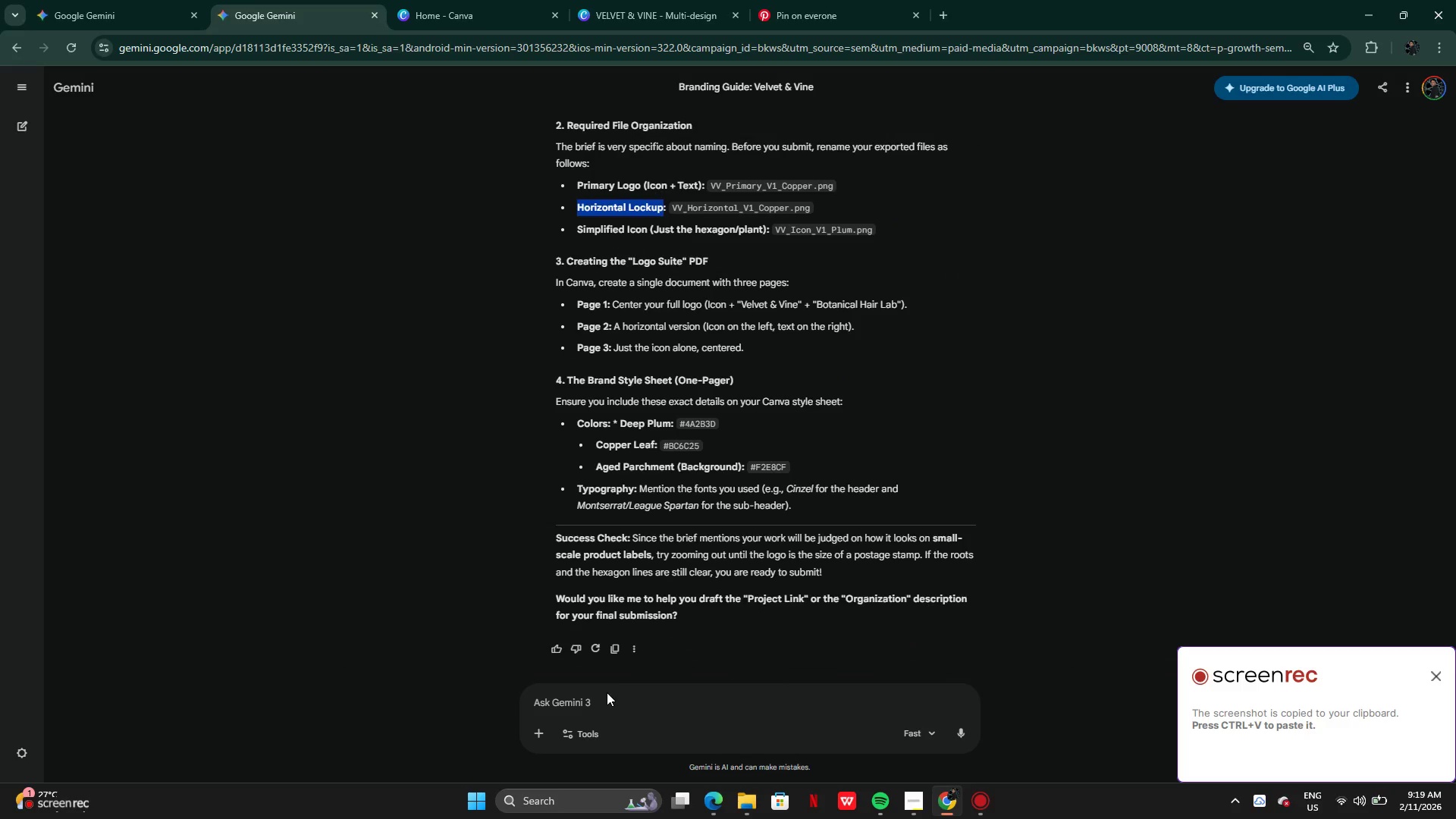 
left_click([607, 692])
 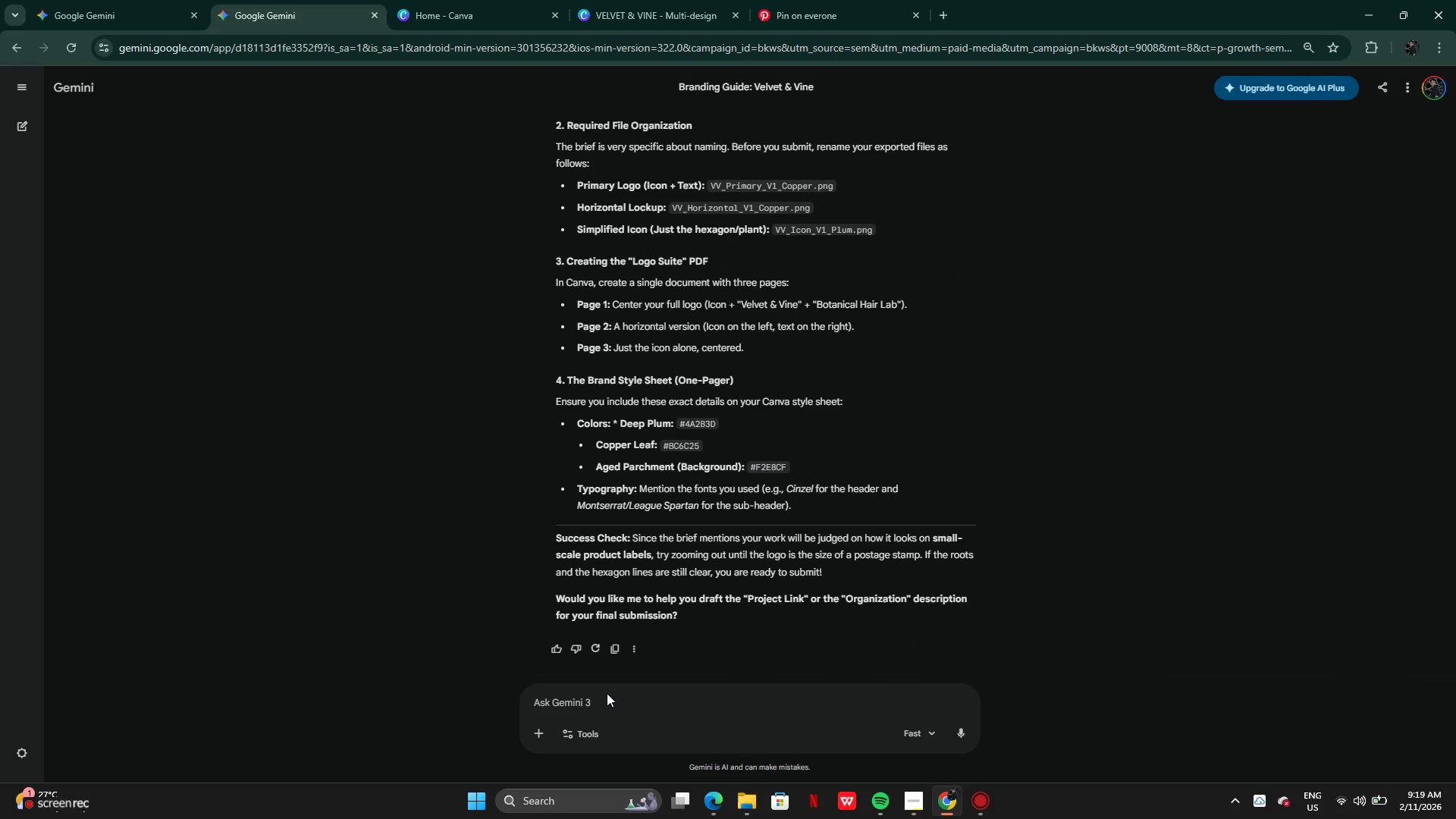 
key(Control+V)
 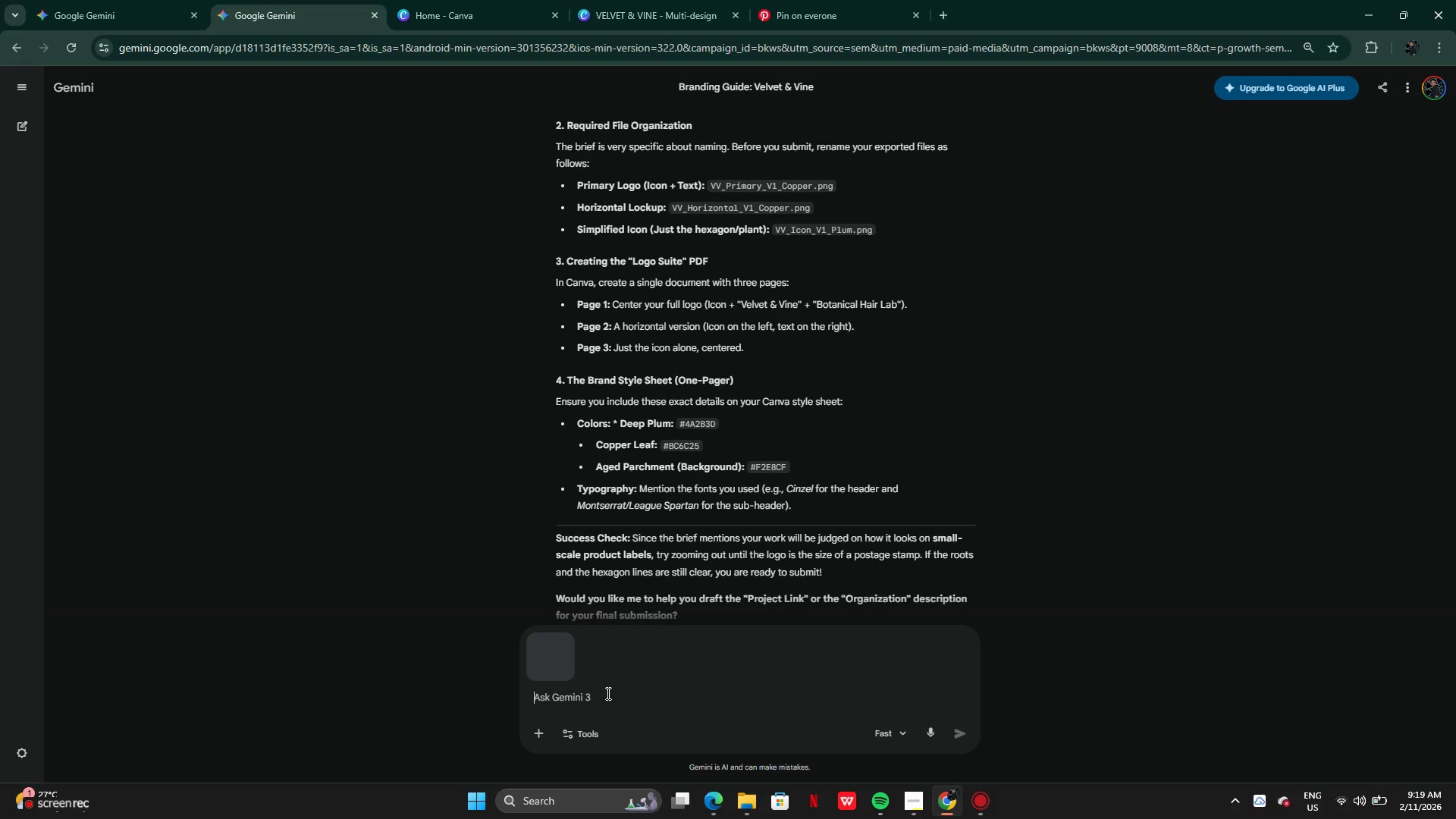 
type(this is my orimary)
key(Backspace)
key(Backspace)
key(Backspace)
key(Backspace)
key(Backspace)
key(Backspace)
key(Backspace)
type(primary)
 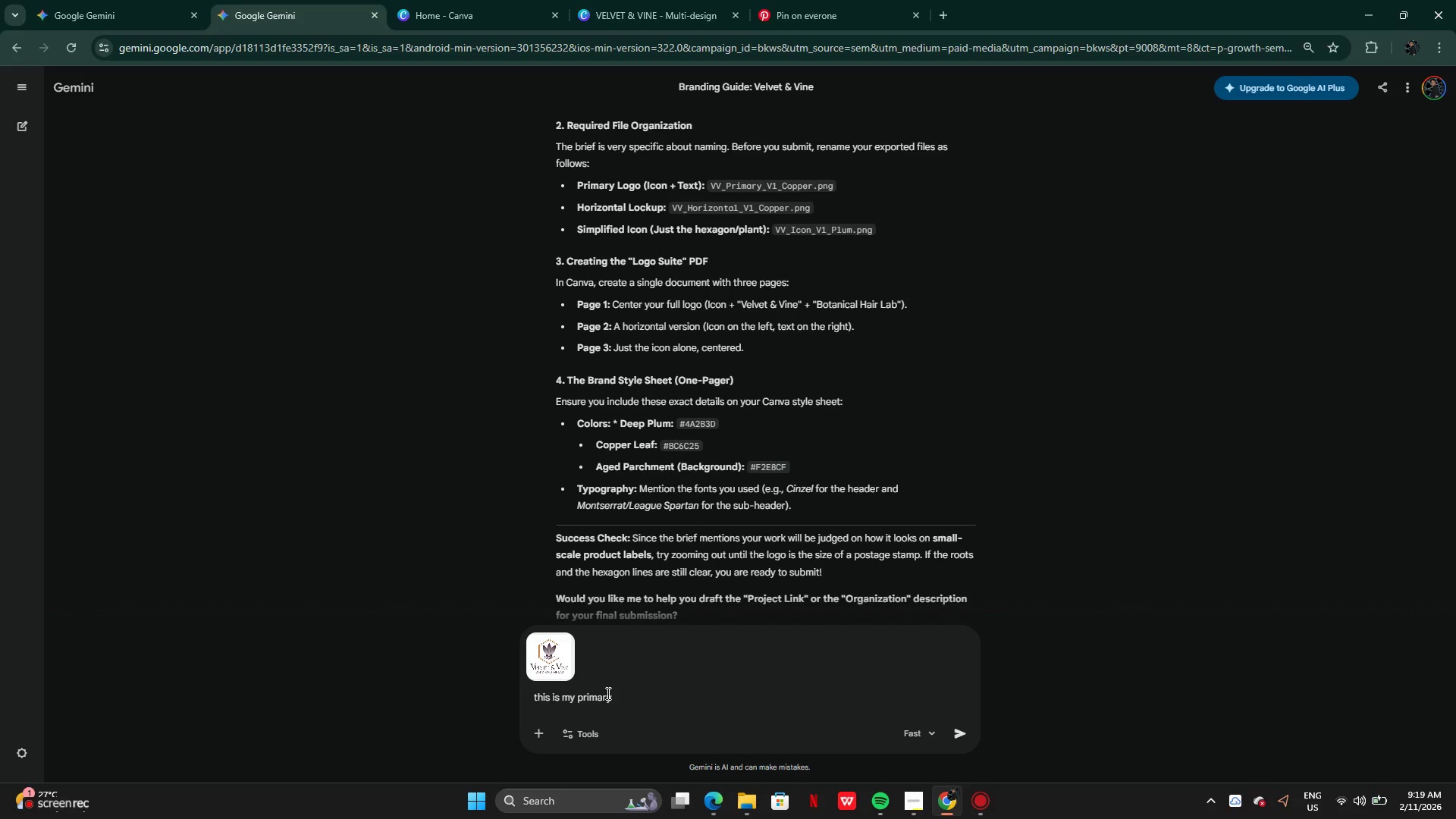 
key(Enter)
 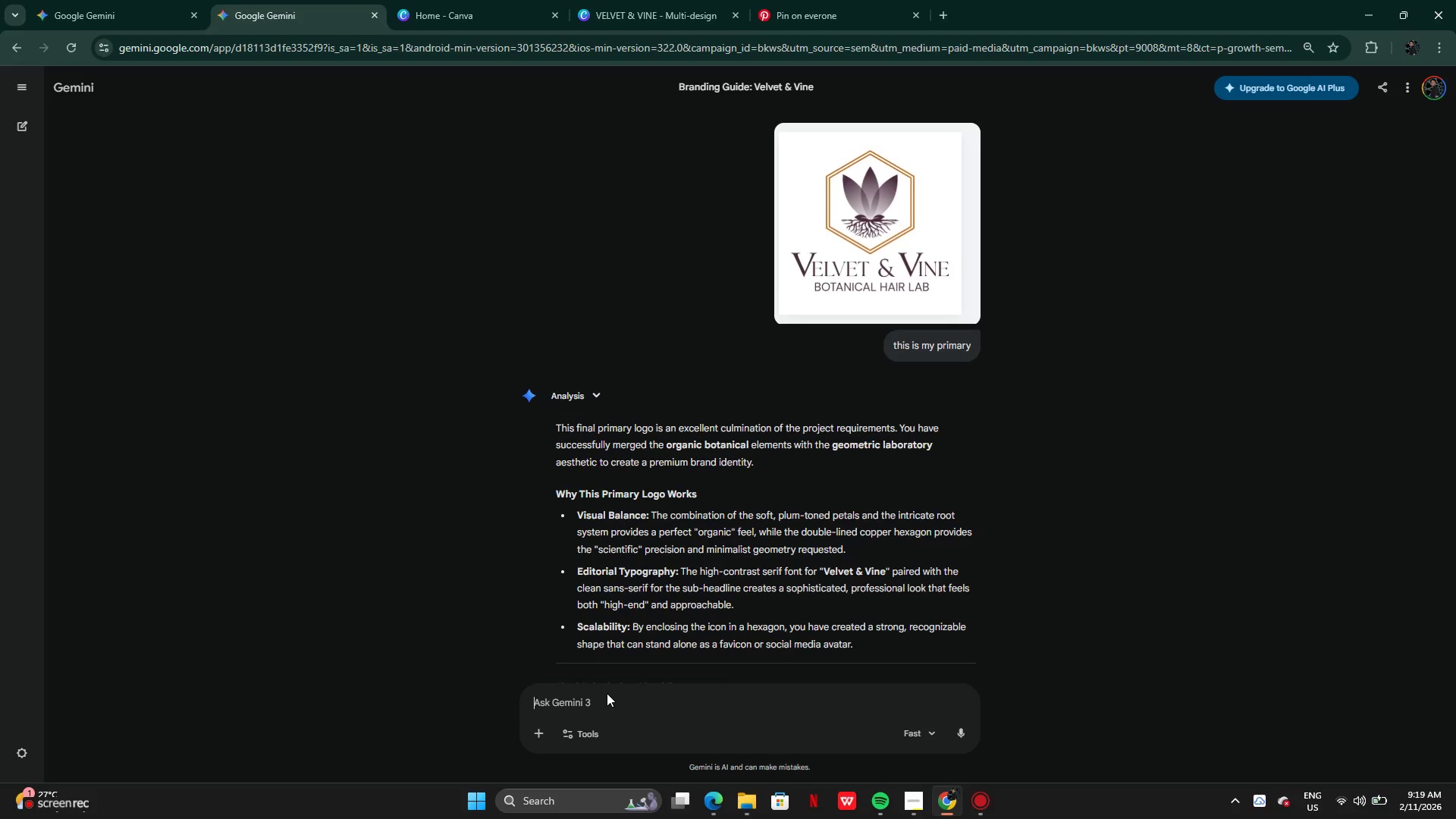 
wait(16.89)
 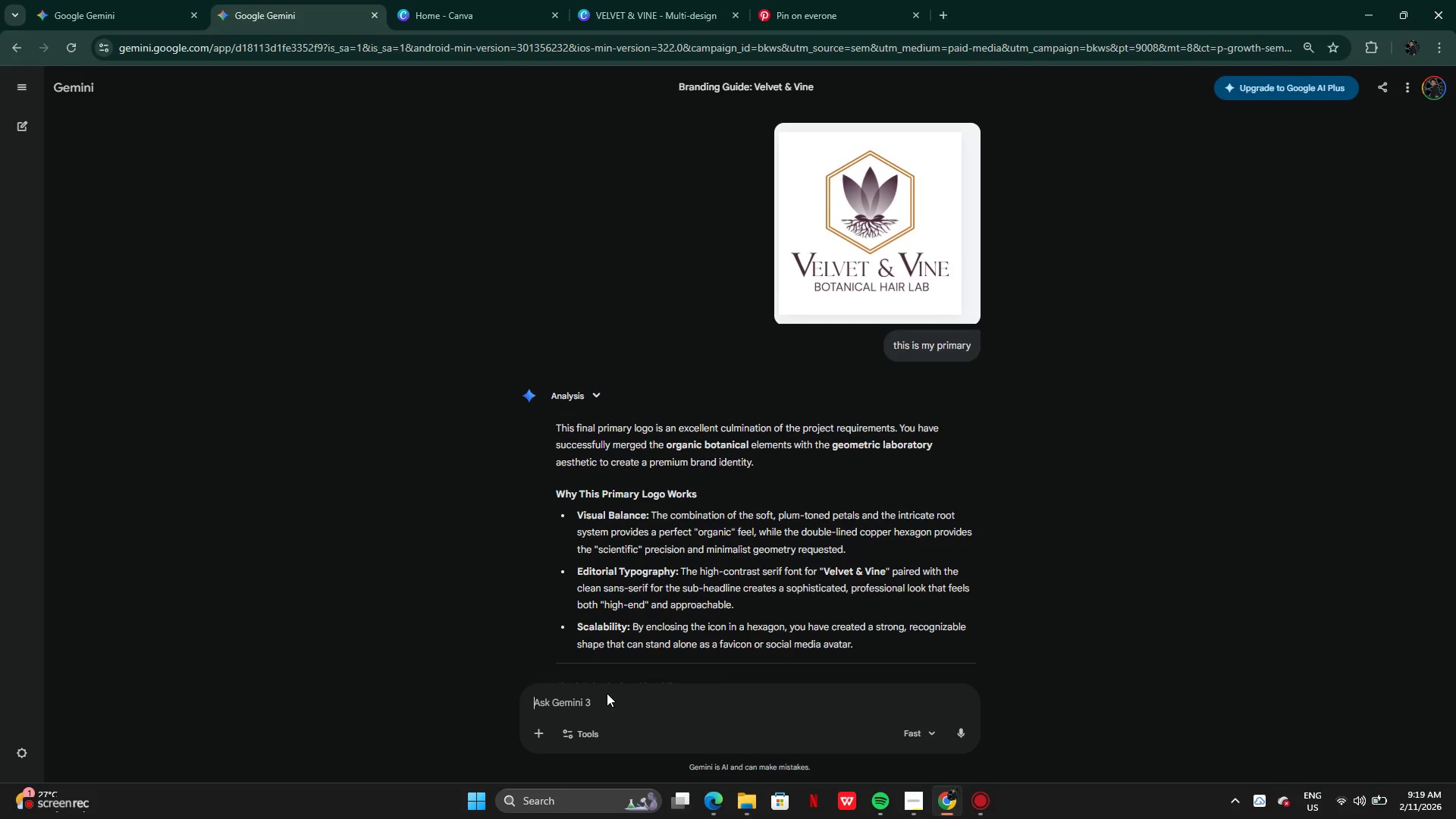 
scroll: coordinate [724, 525], scroll_direction: down, amount: 7.0
 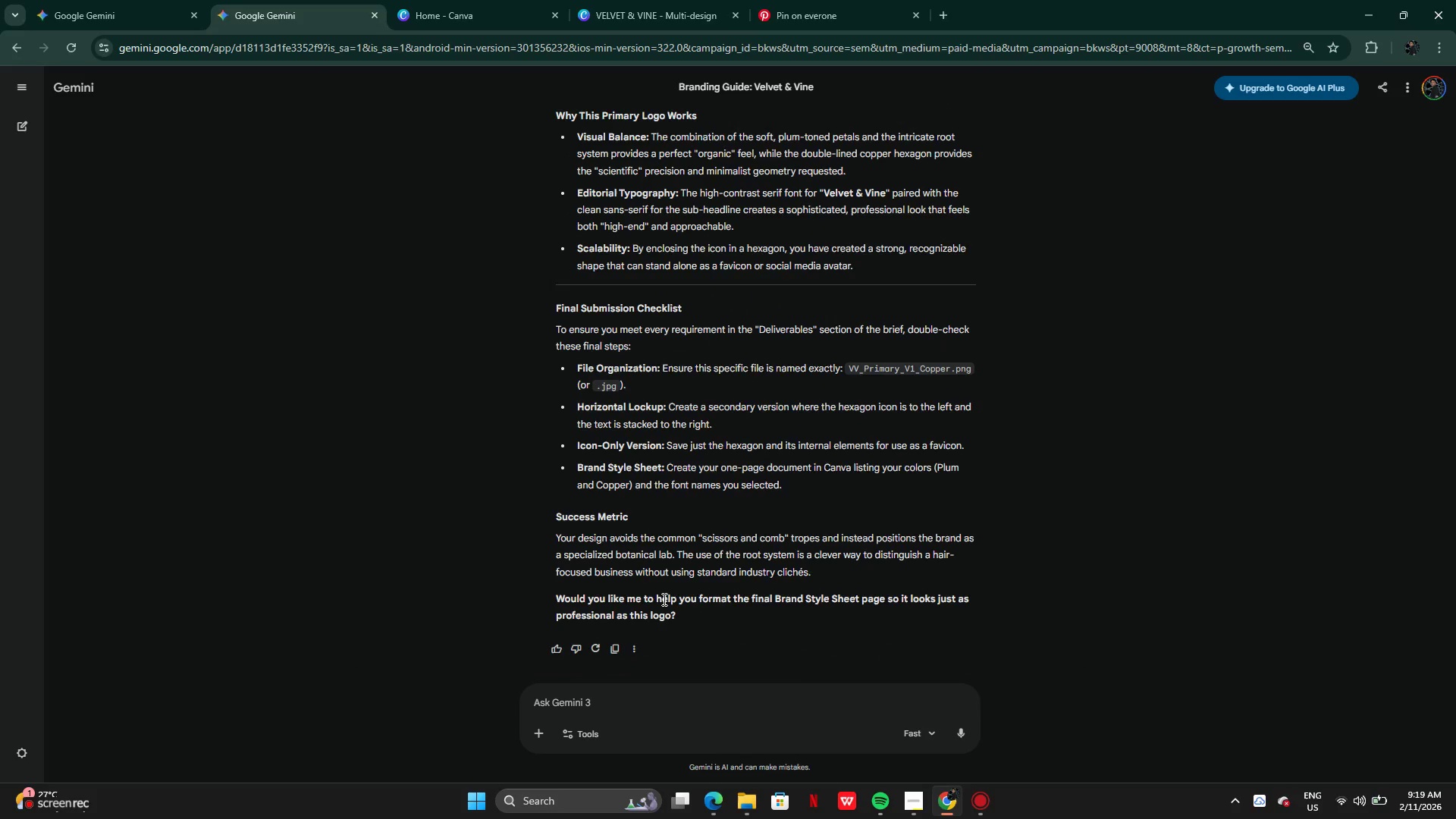 
scroll: coordinate [698, 575], scroll_direction: up, amount: 7.0
 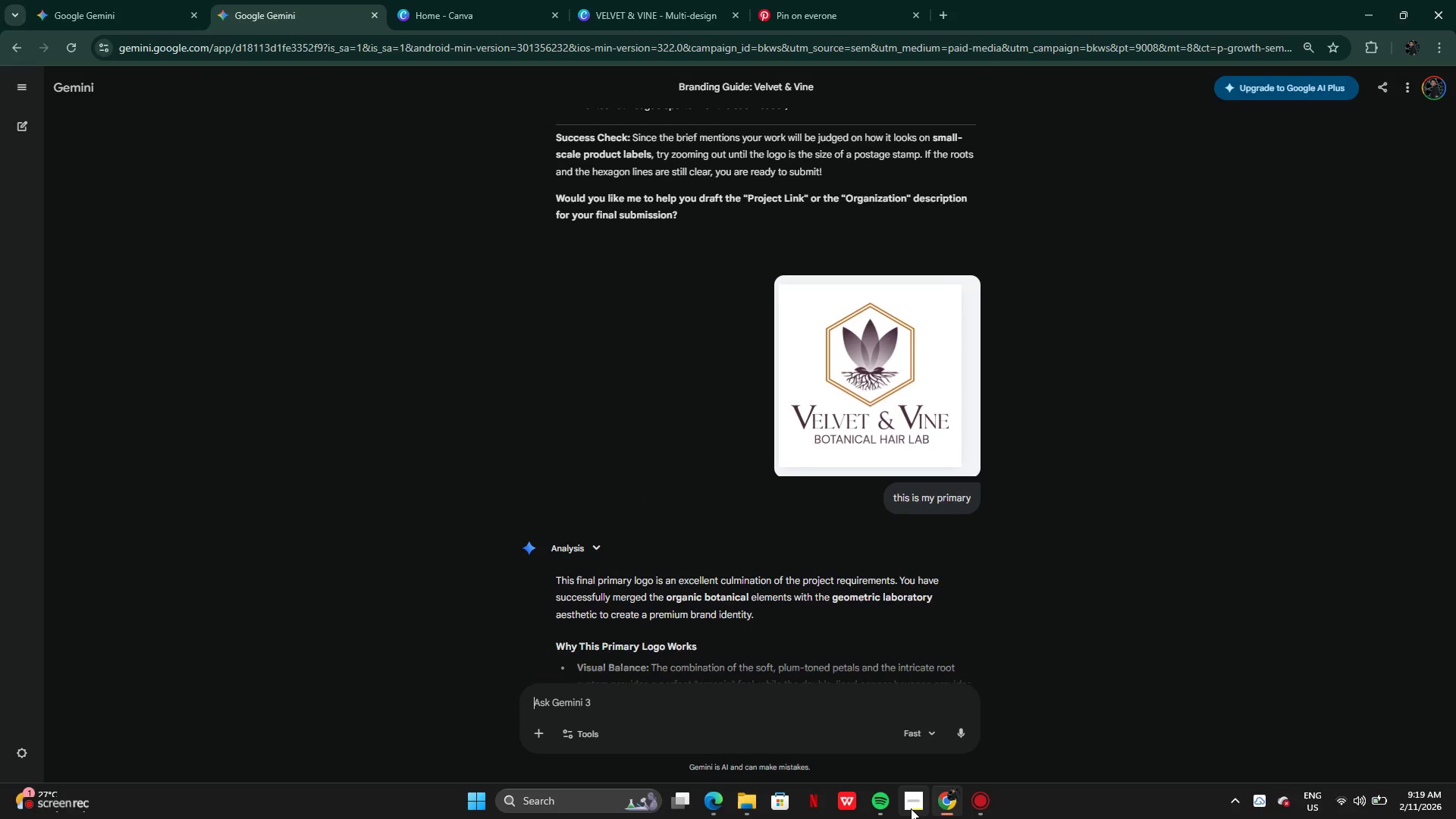 
left_click([911, 808])